 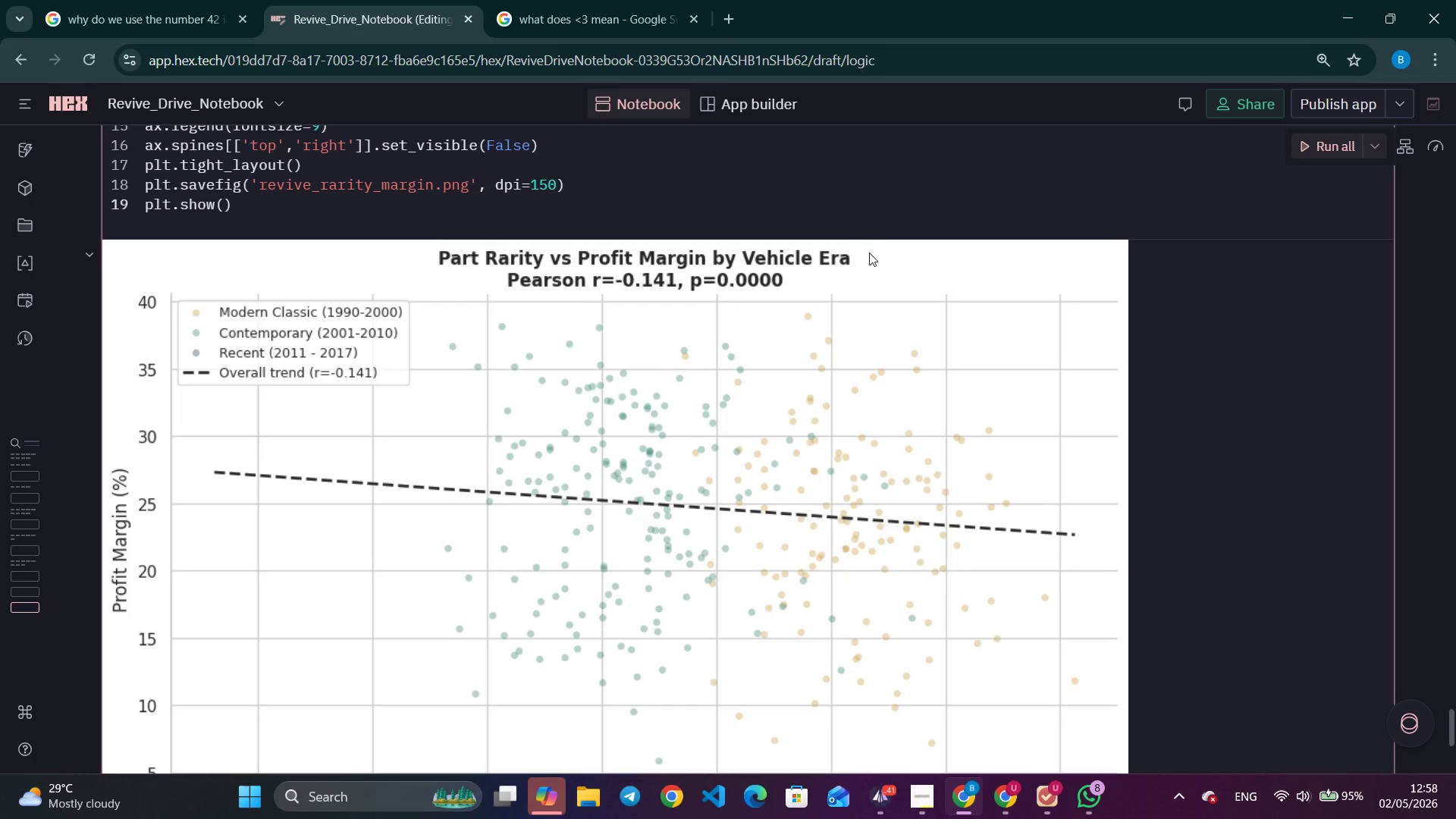 
scroll: coordinate [736, 494], scroll_direction: up, amount: 3.0
 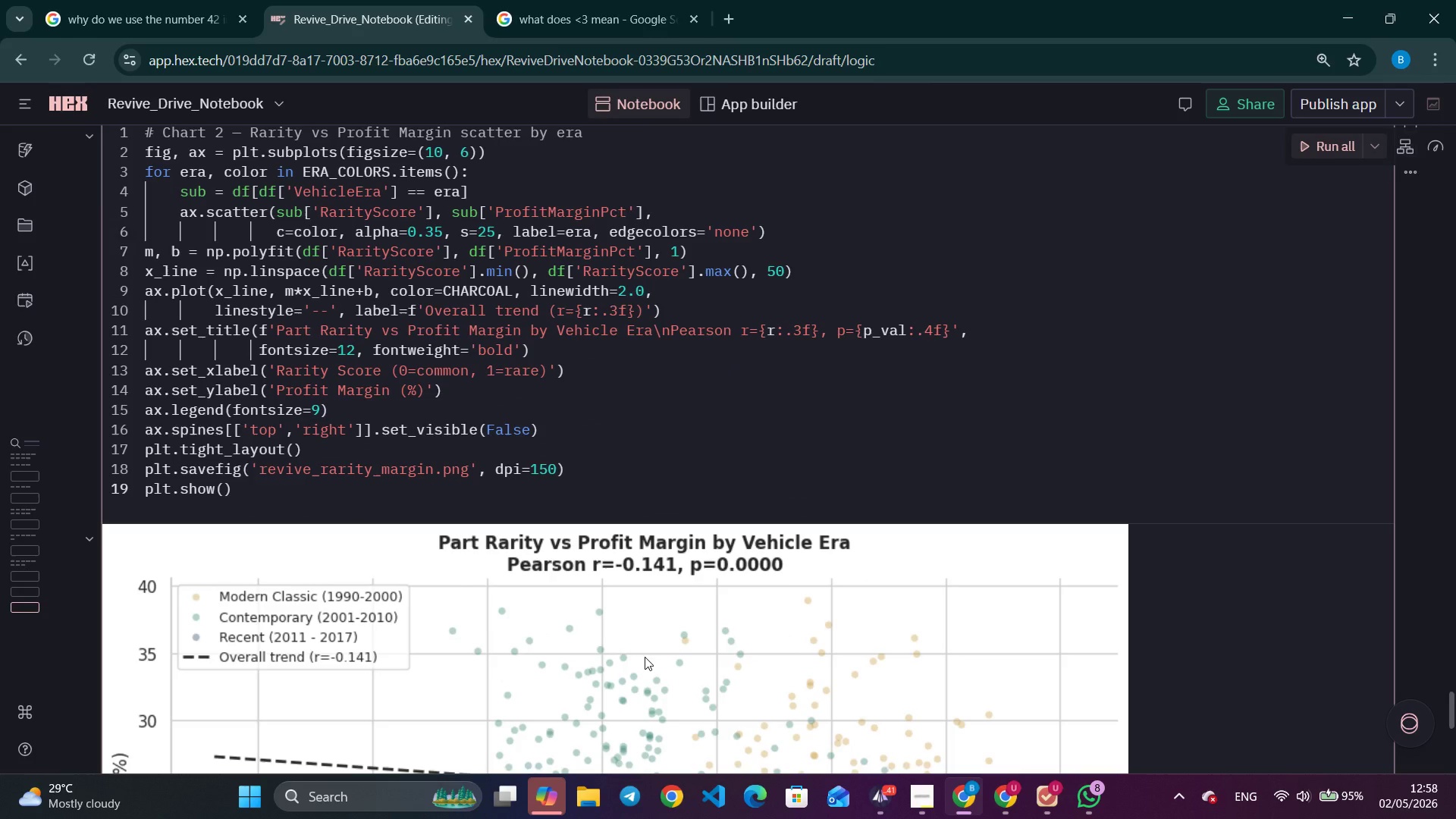 
wait(9.53)
 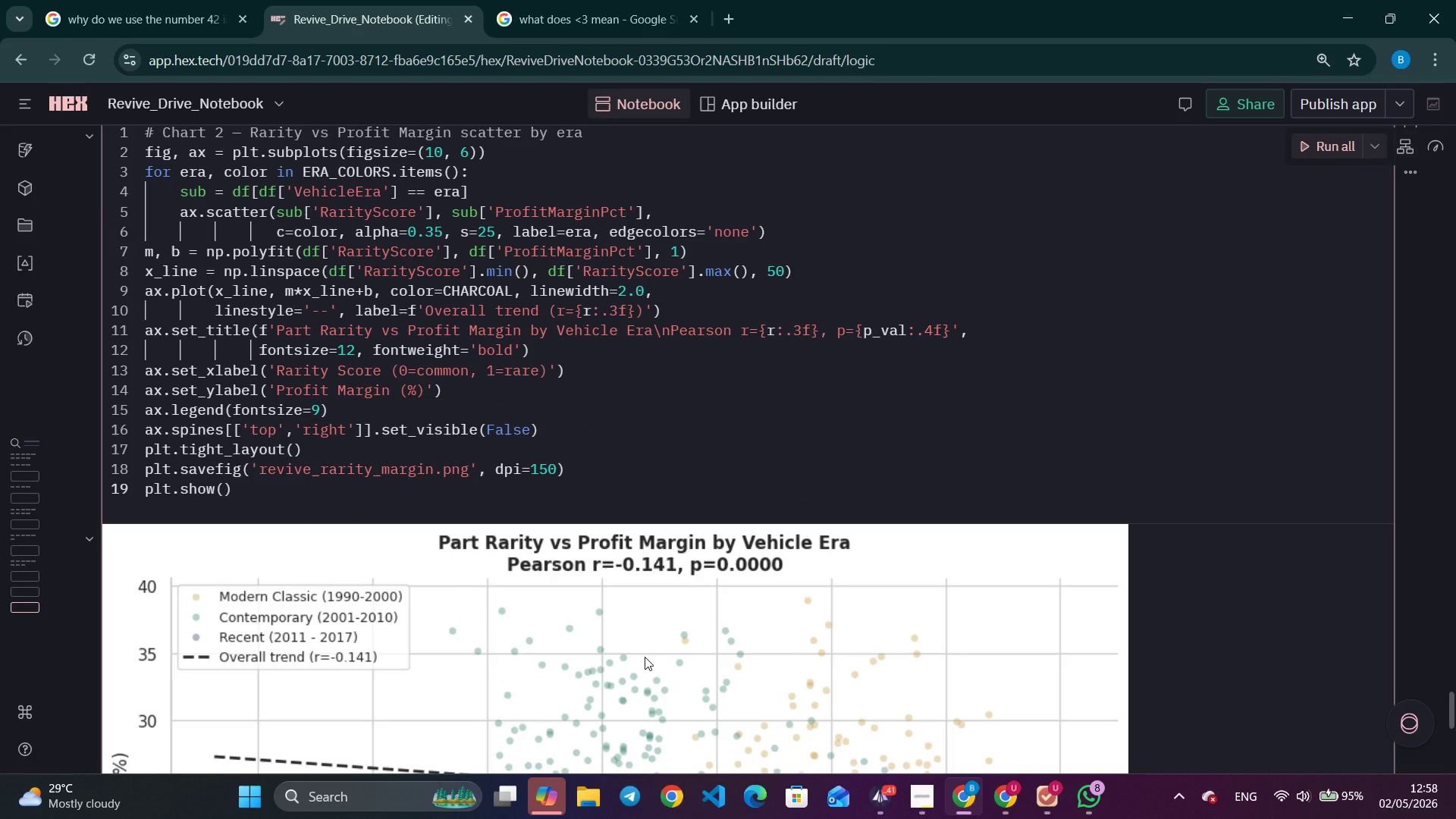 
scroll: coordinate [529, 529], scroll_direction: down, amount: 1.0
 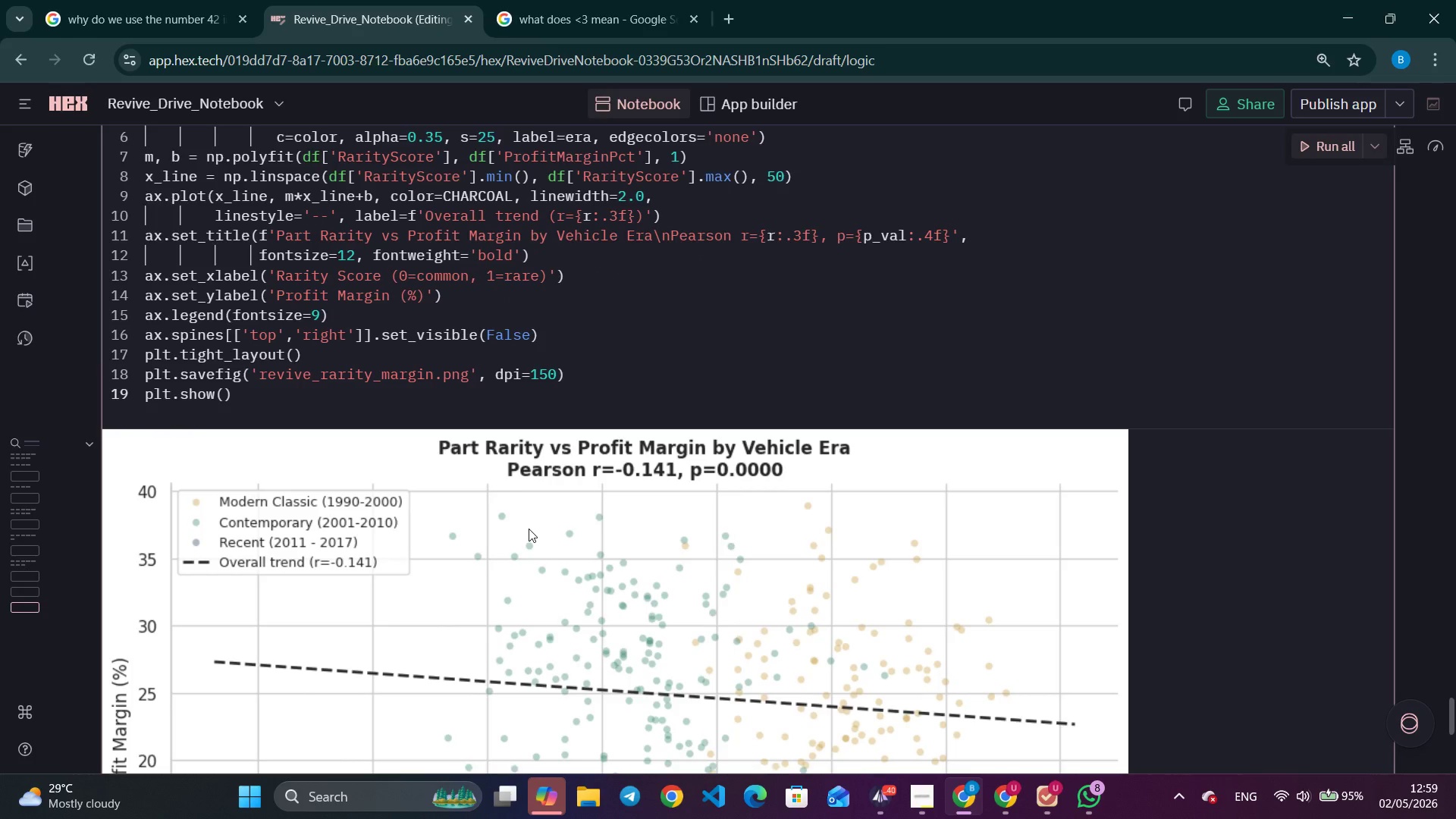 
scroll: coordinate [529, 529], scroll_direction: none, amount: 0.0
 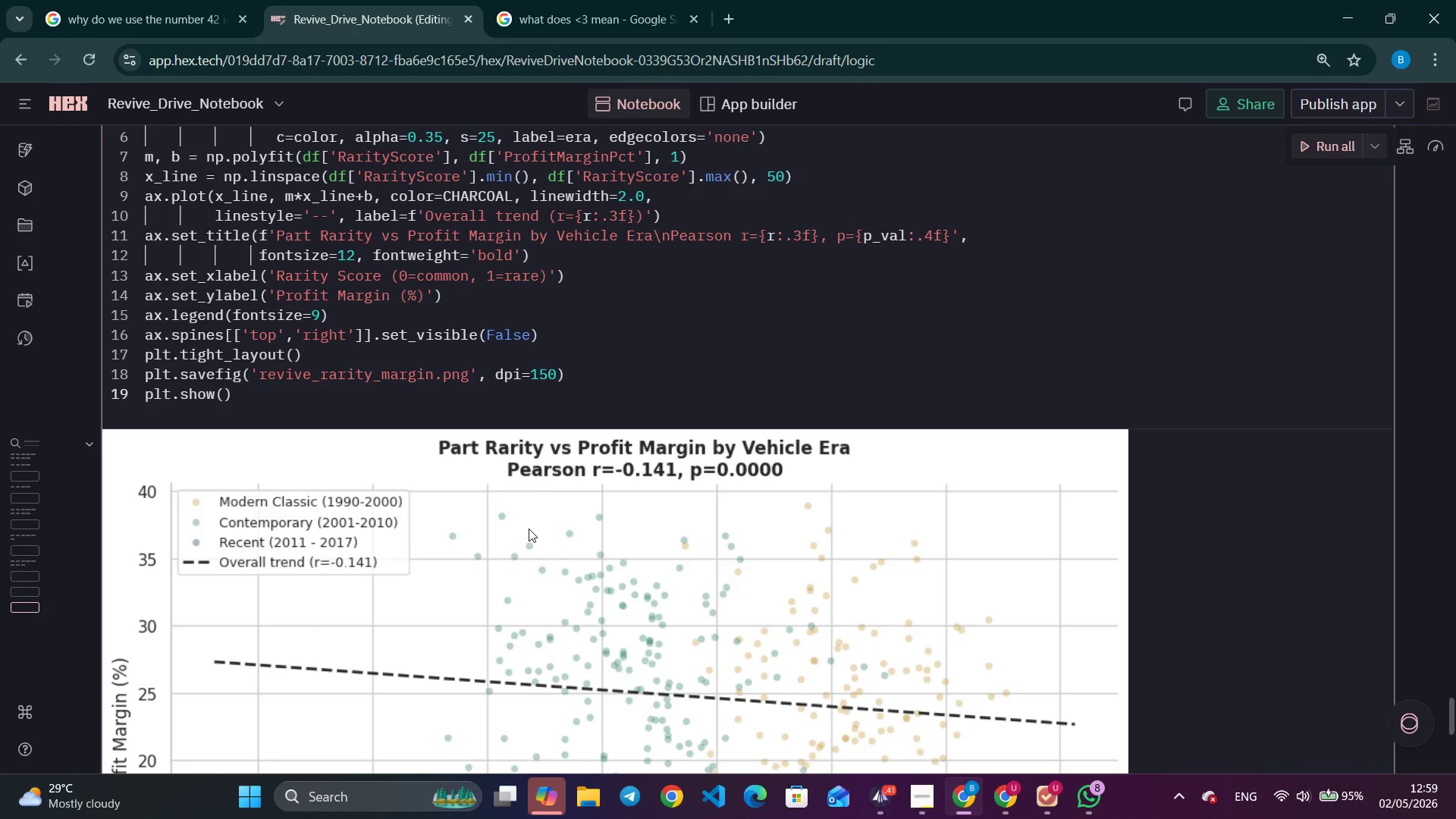 
wait(34.96)
 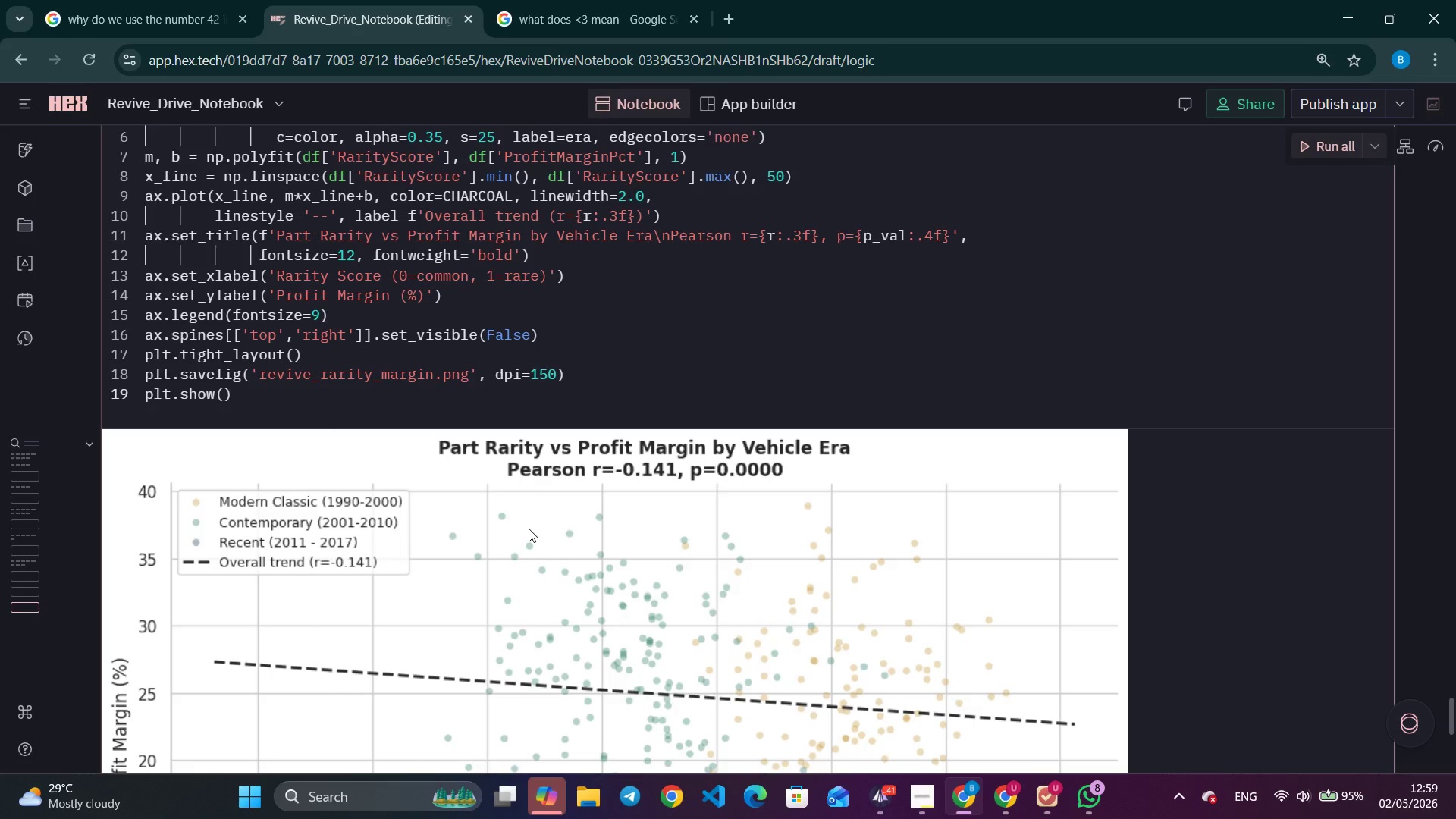 
scroll: coordinate [582, 460], scroll_direction: down, amount: 7.0
 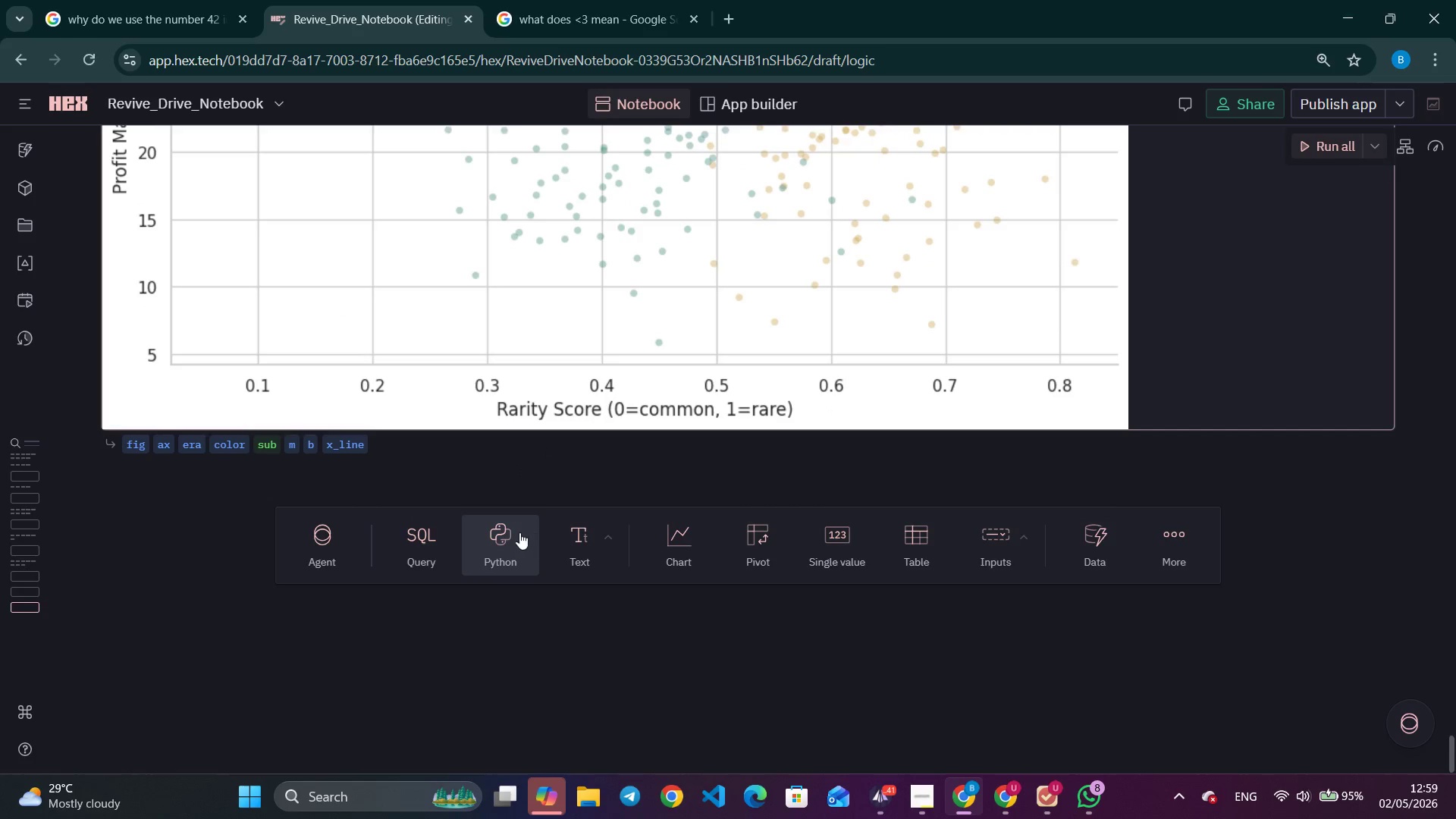 
left_click([519, 534])
 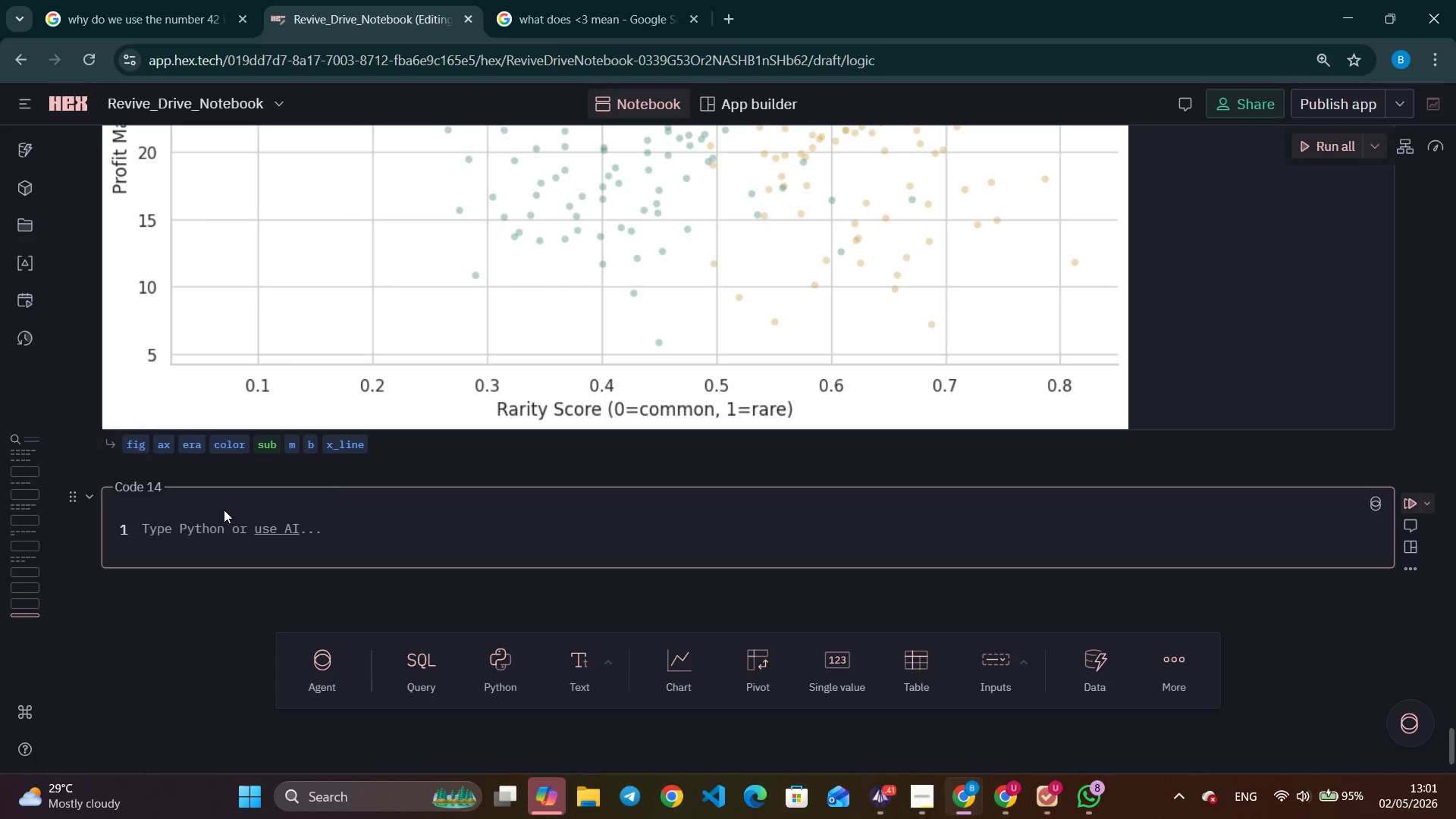 
wait(91.39)
 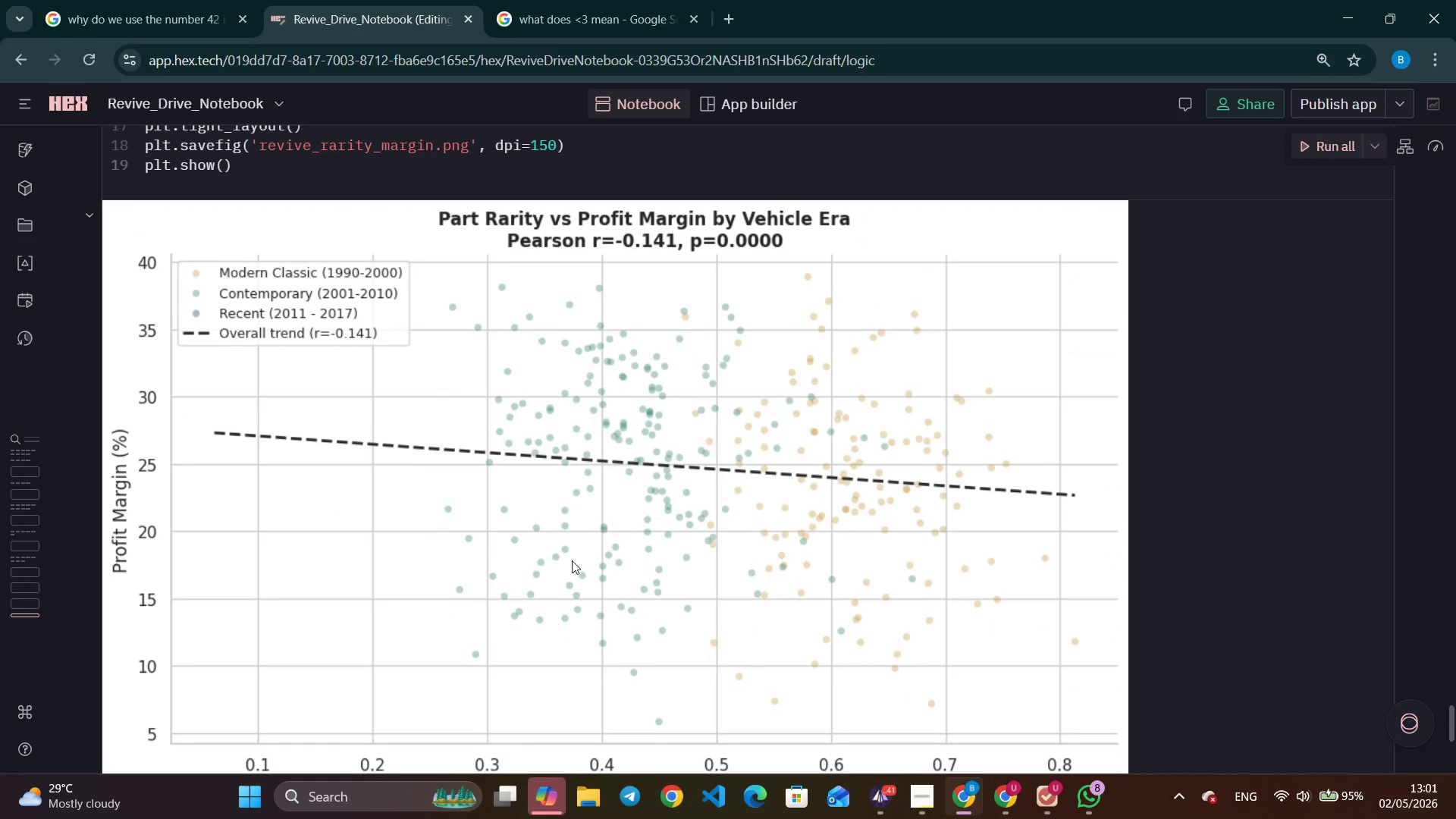 
left_click_drag(start_coordinate=[579, 554], to_coordinate=[597, 539])
 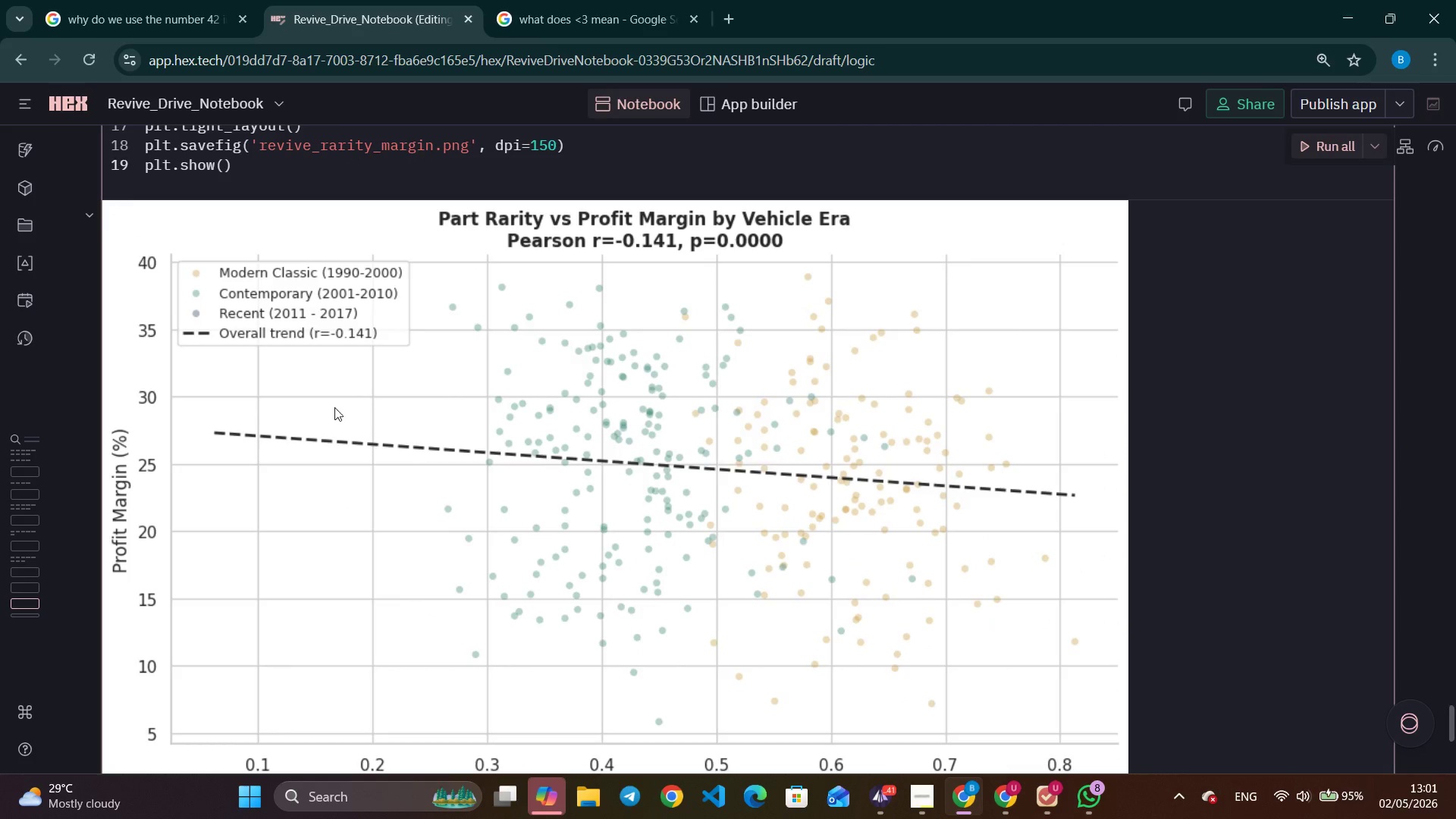 
scroll: coordinate [851, 428], scroll_direction: up, amount: 5.0
 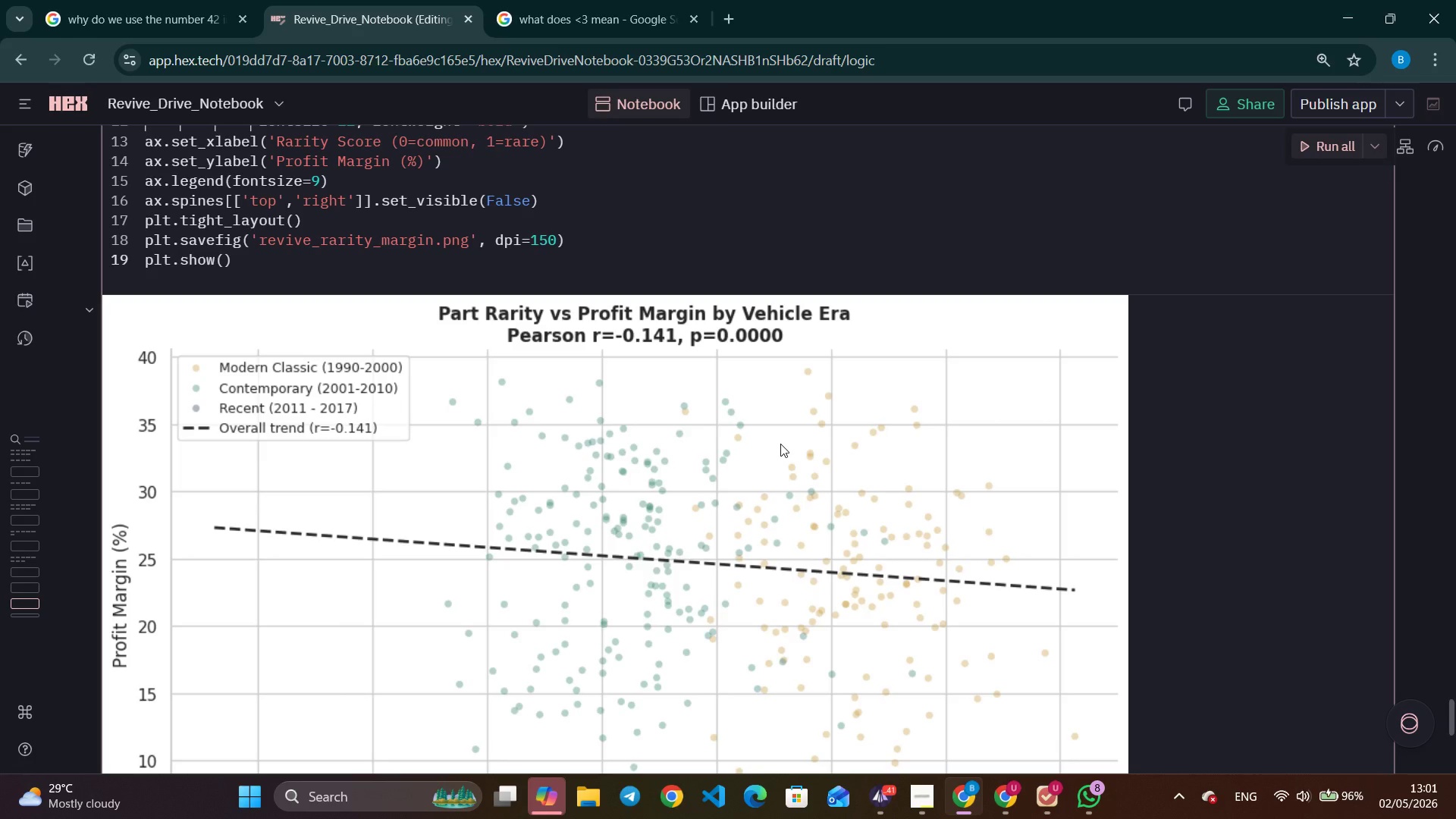 
wait(39.67)
 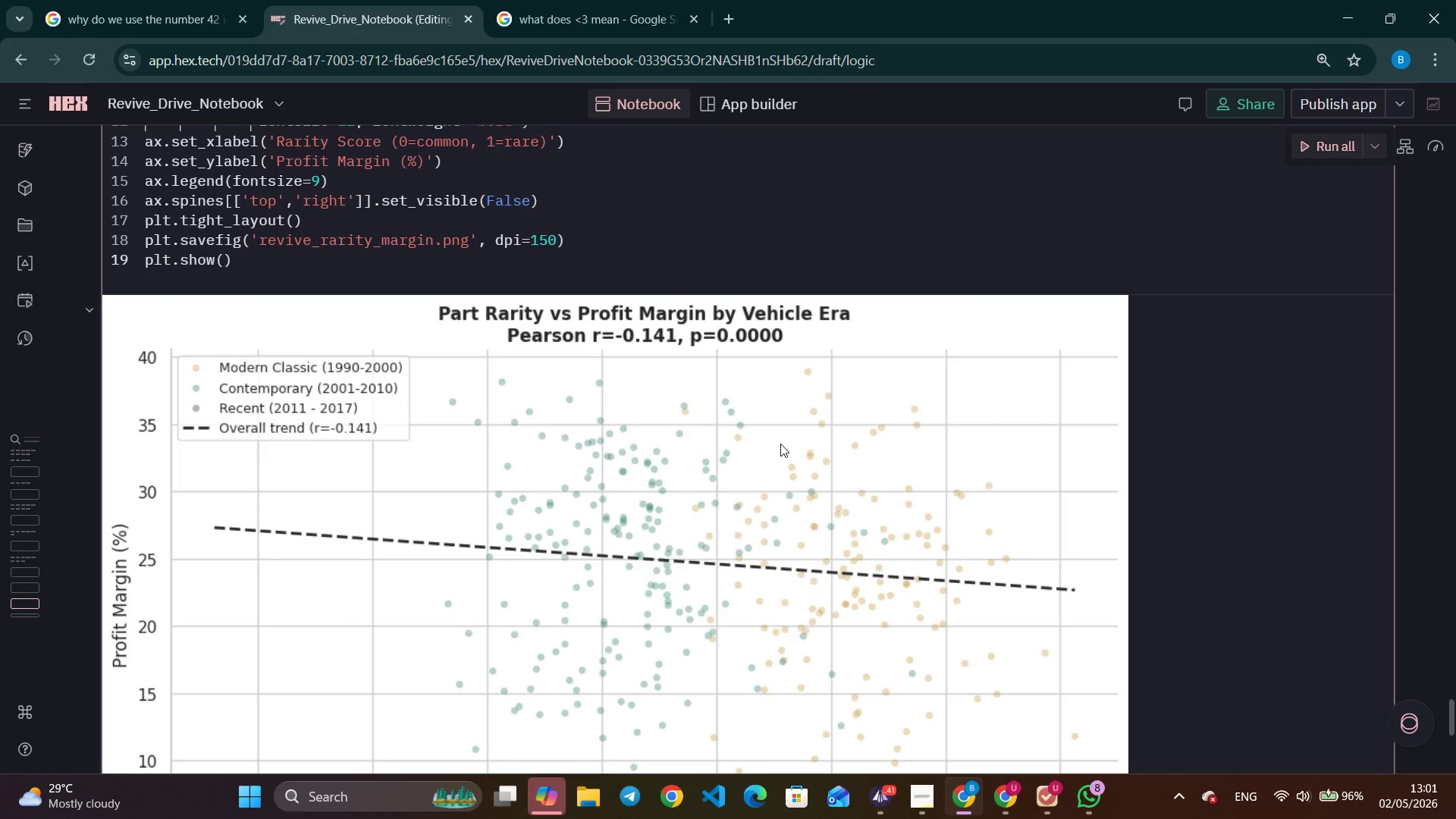 
scroll: coordinate [789, 420], scroll_direction: up, amount: 3.0
 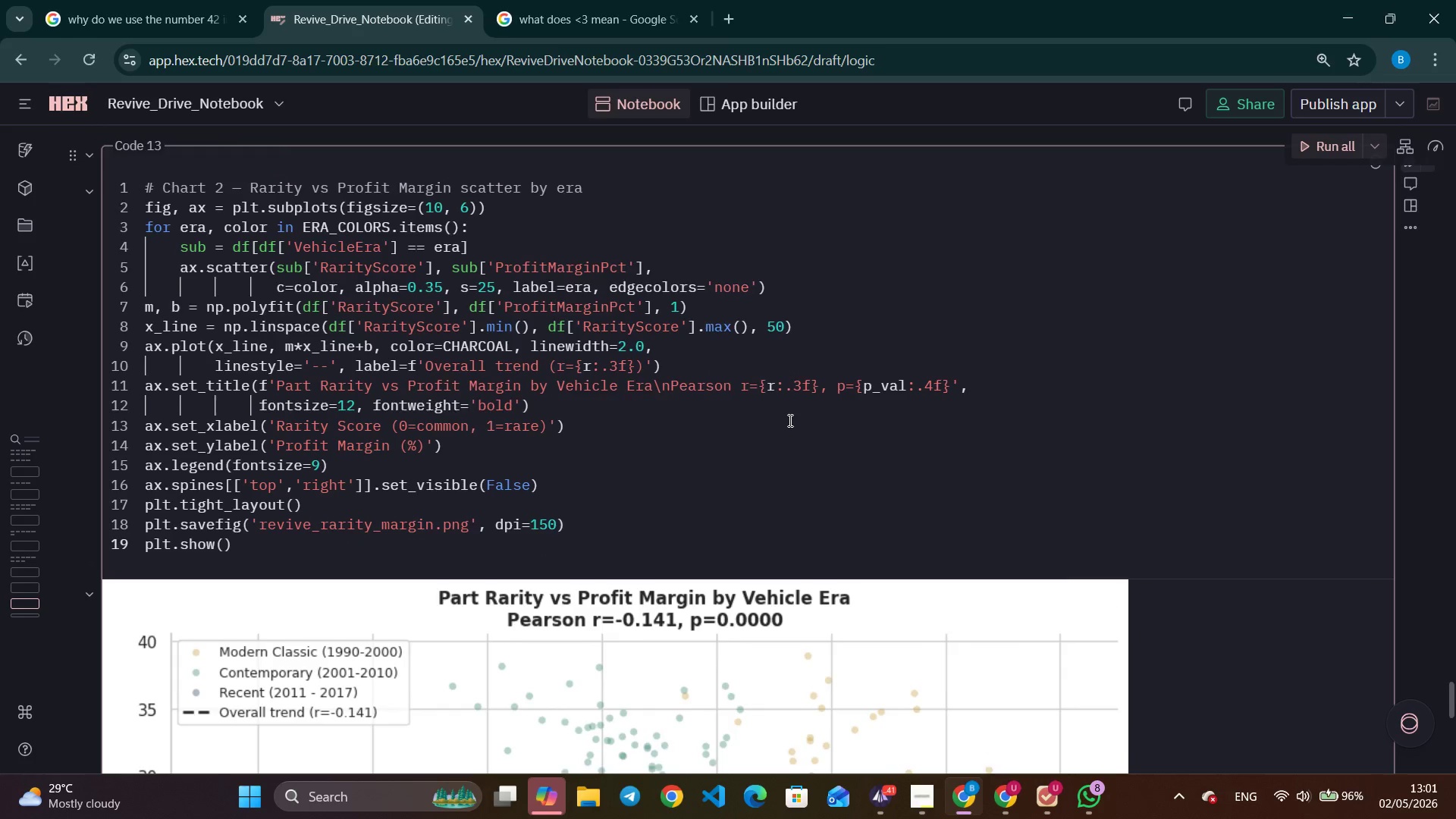 
scroll: coordinate [789, 420], scroll_direction: down, amount: 1.0
 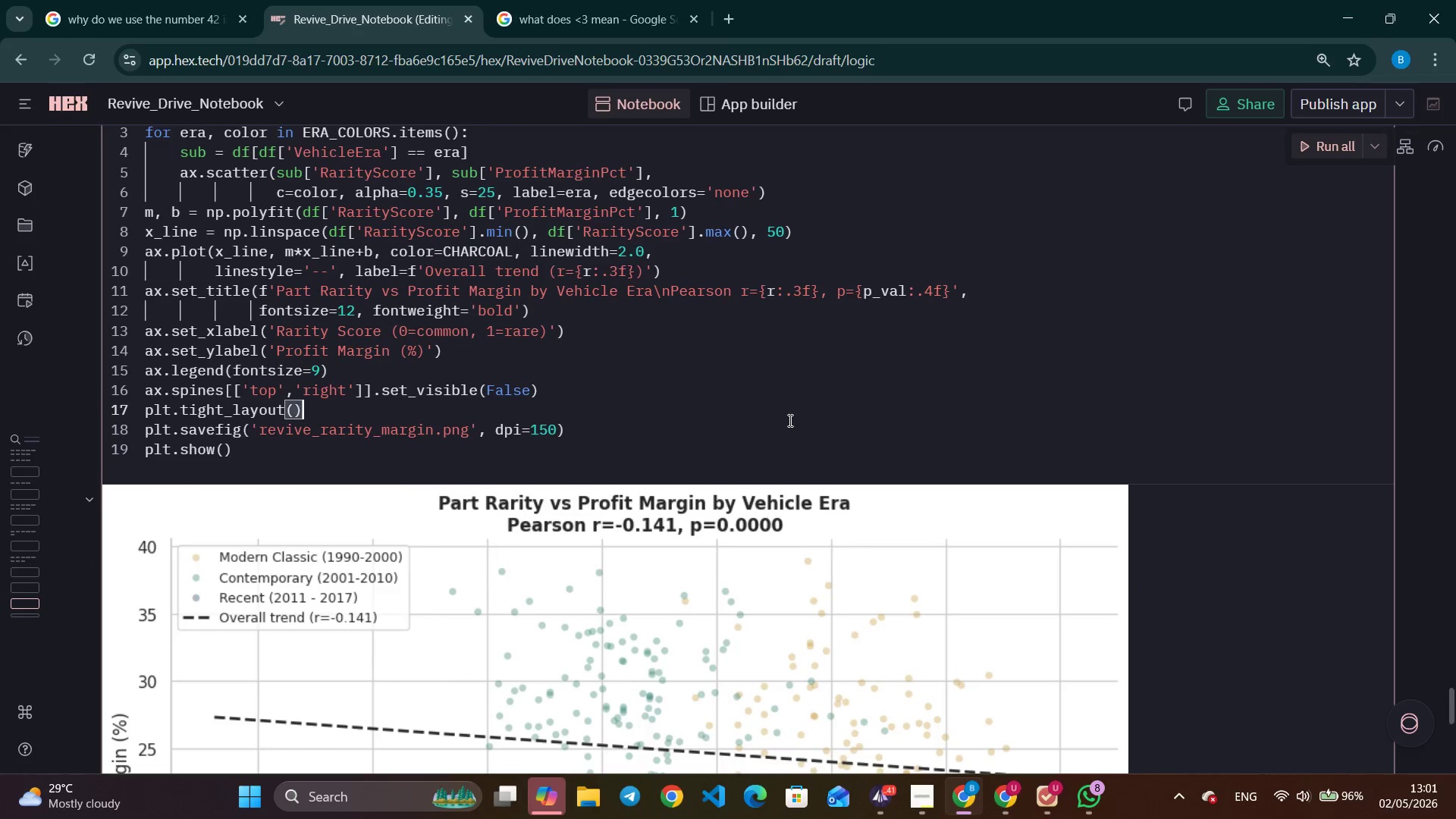 
double_click([789, 420])
 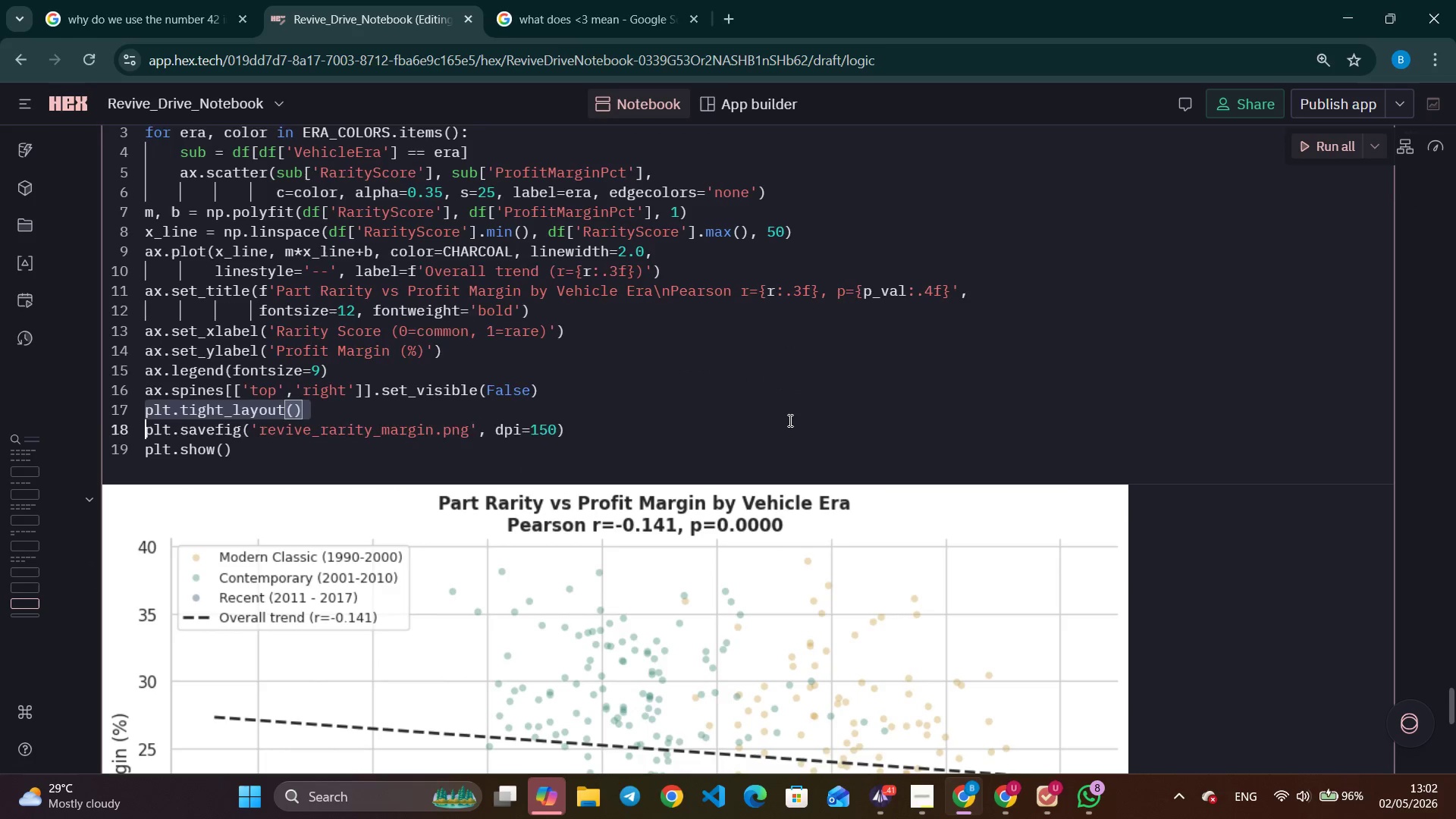 
triple_click([789, 420])
 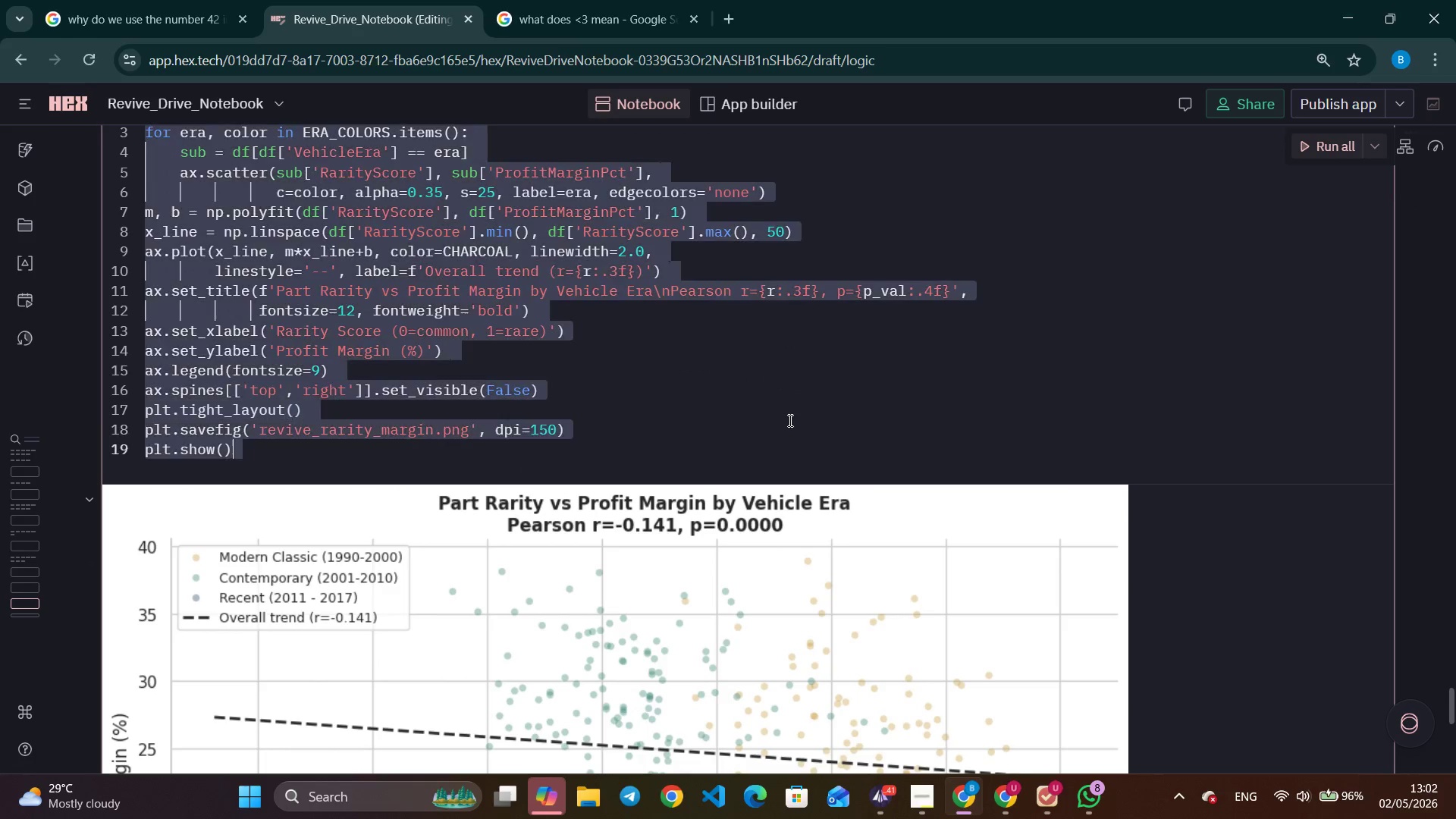 
triple_click([789, 420])
 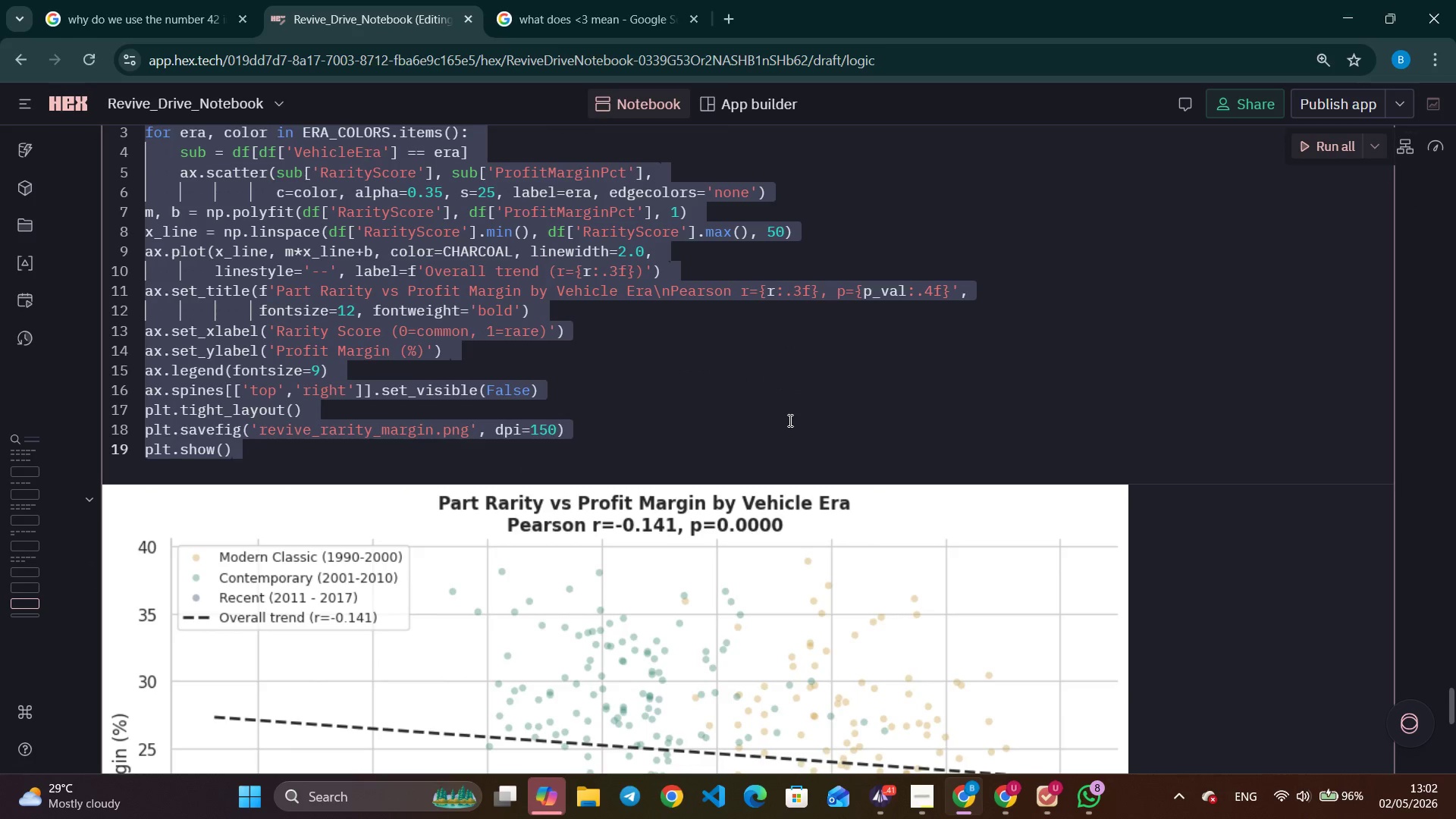 
left_click([789, 420])
 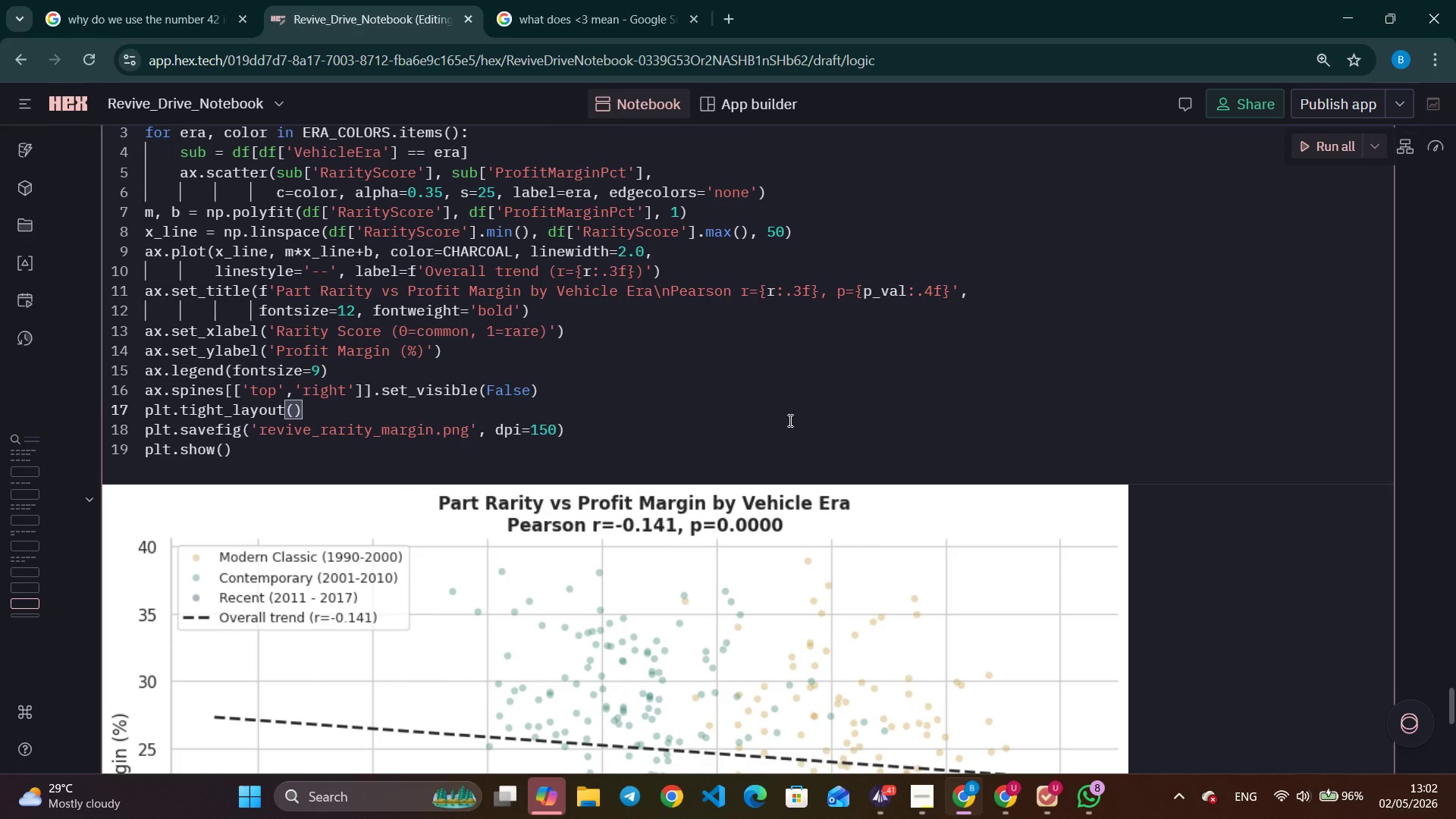 
scroll: coordinate [789, 420], scroll_direction: down, amount: 3.0
 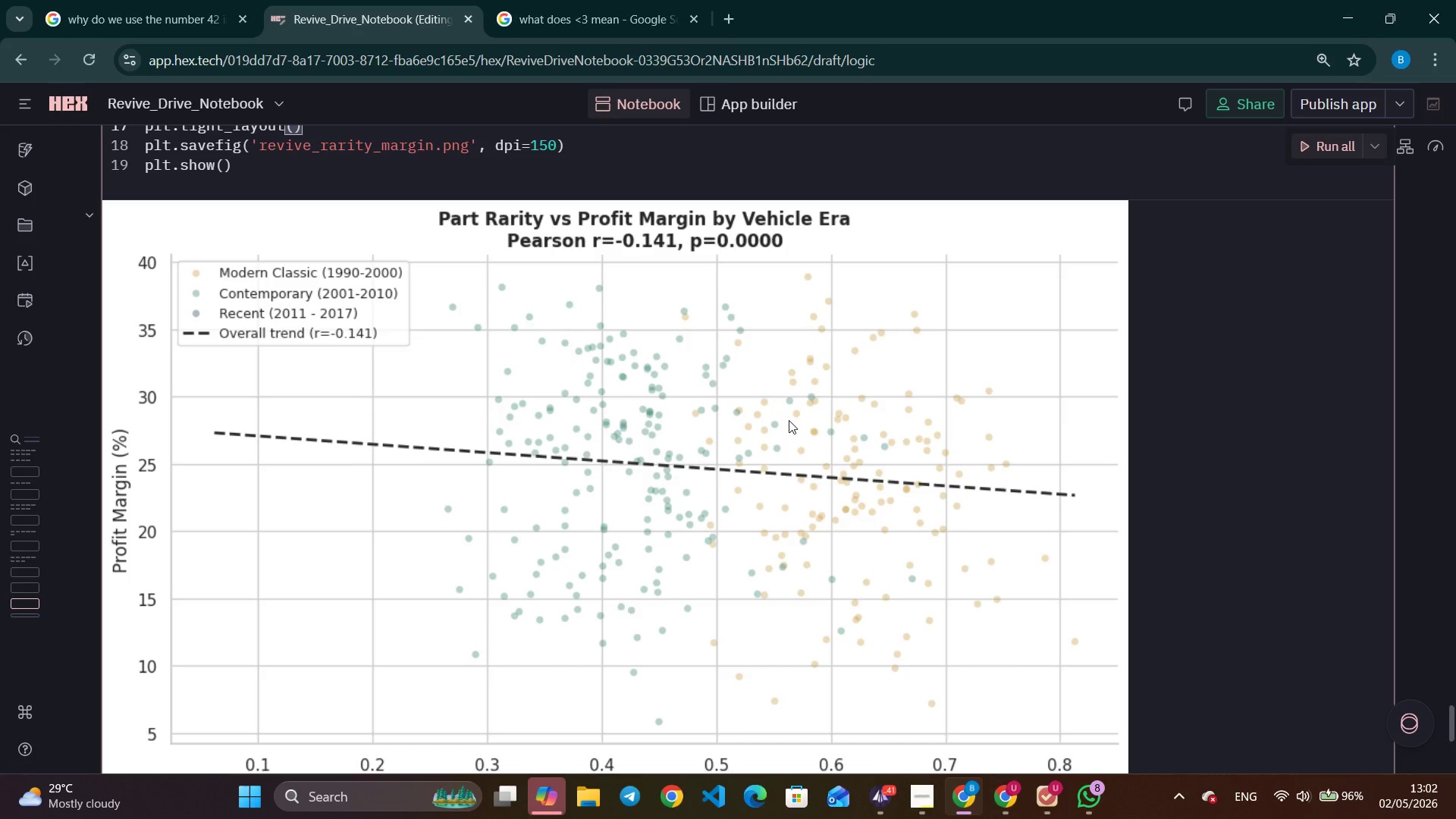 
wait(12.95)
 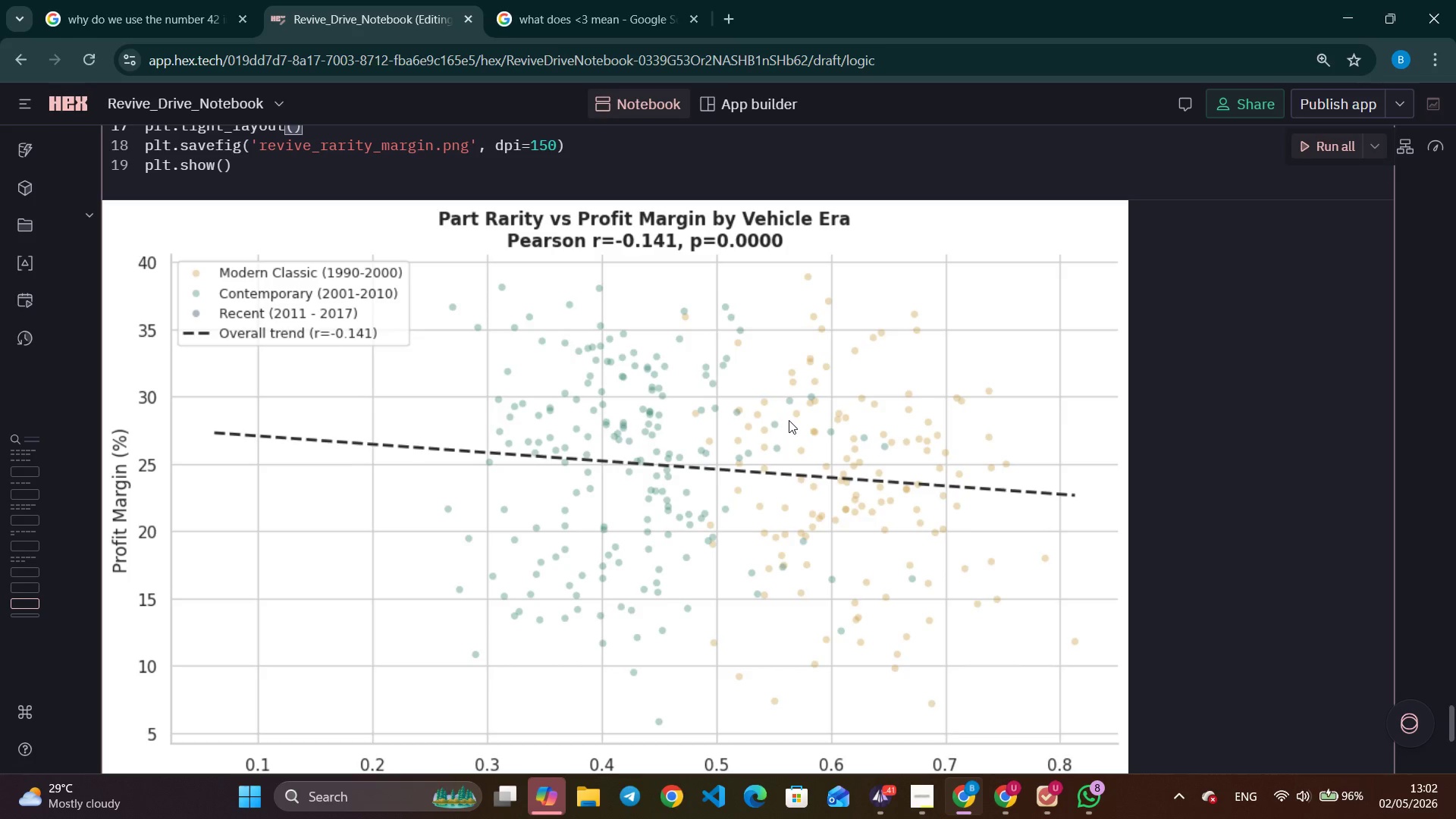 
scroll: coordinate [833, 334], scroll_direction: down, amount: 4.0
 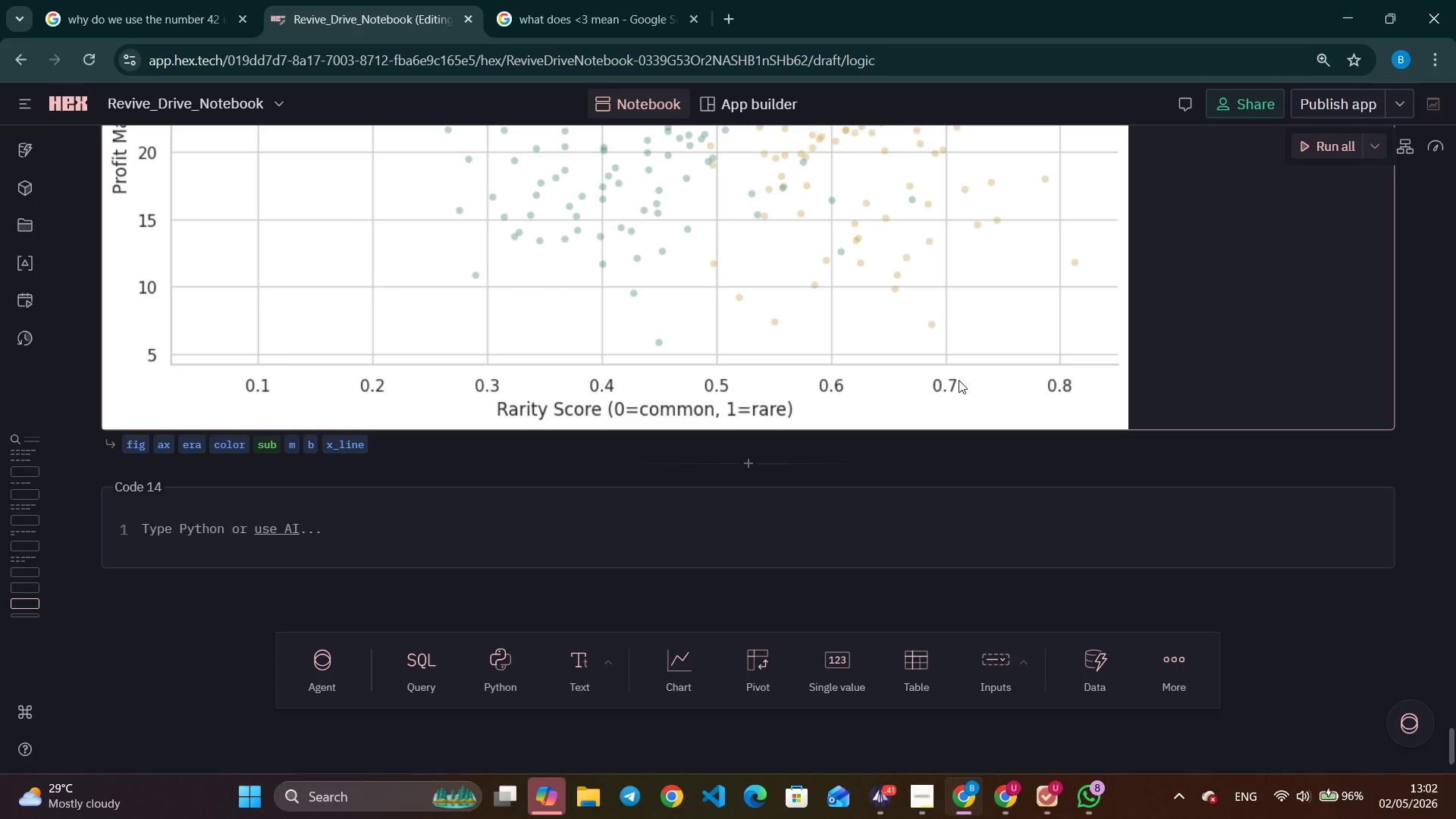 
wait(8.61)
 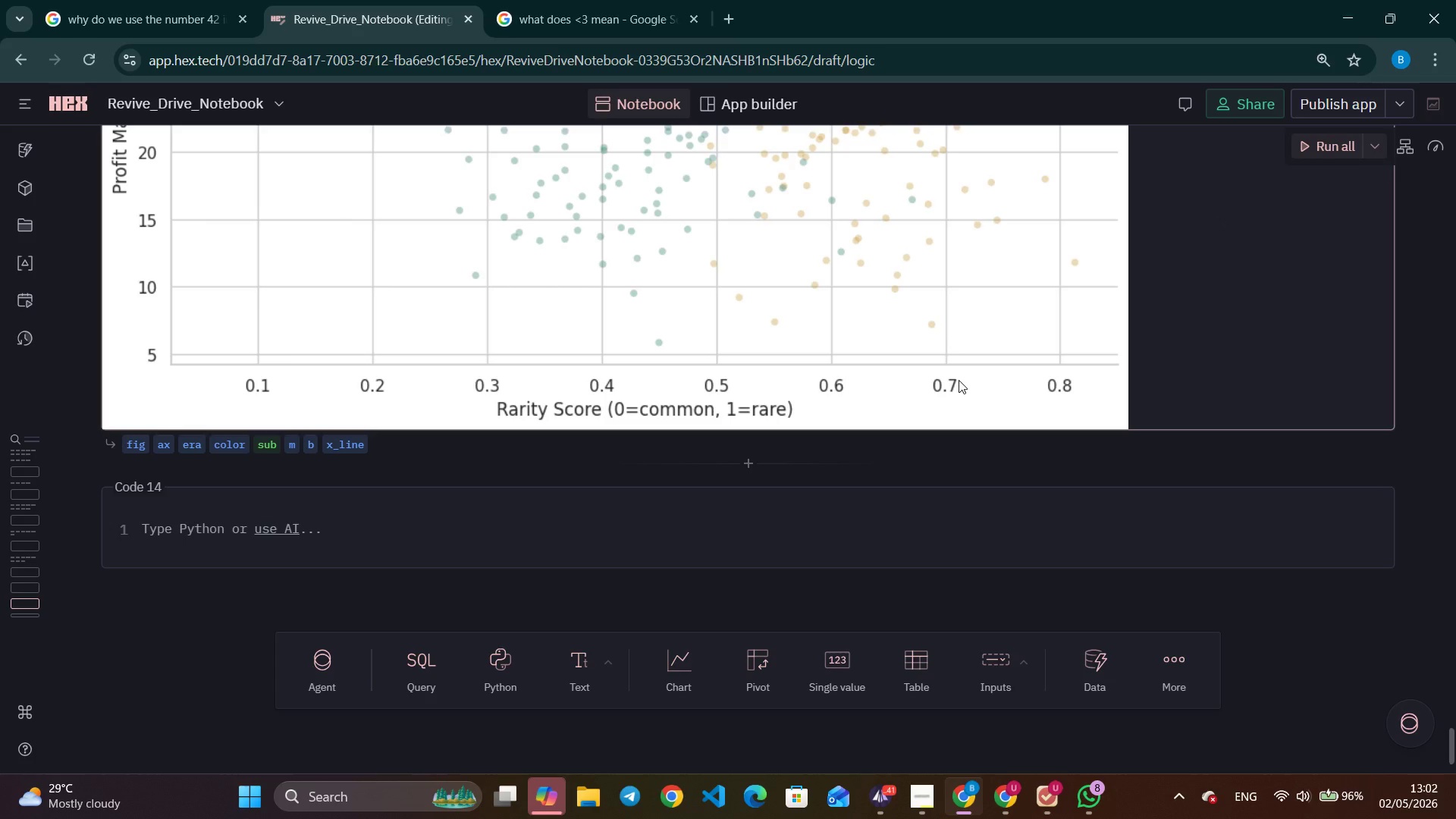 
scroll: coordinate [944, 372], scroll_direction: up, amount: 1.0
 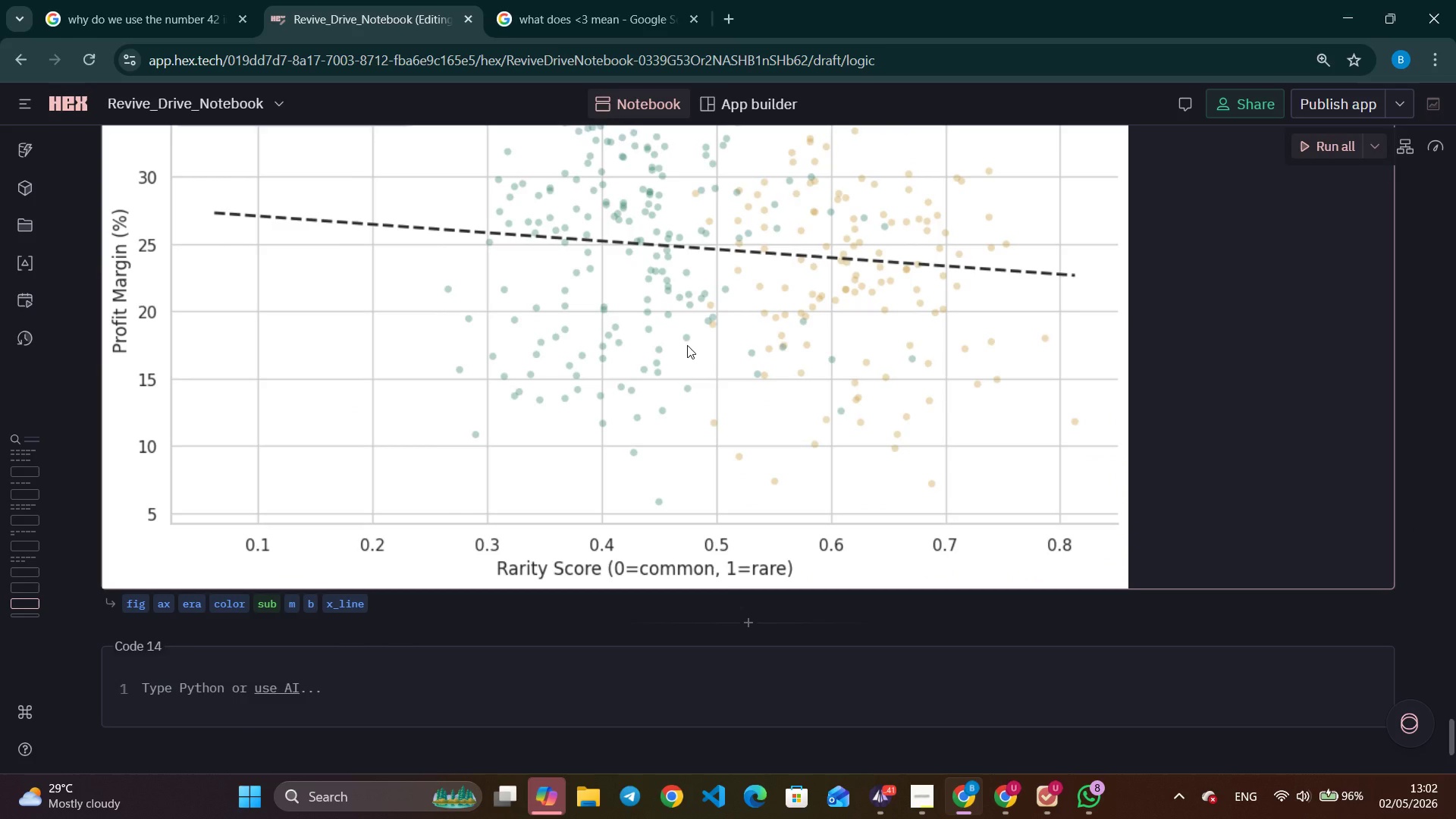 
wait(7.33)
 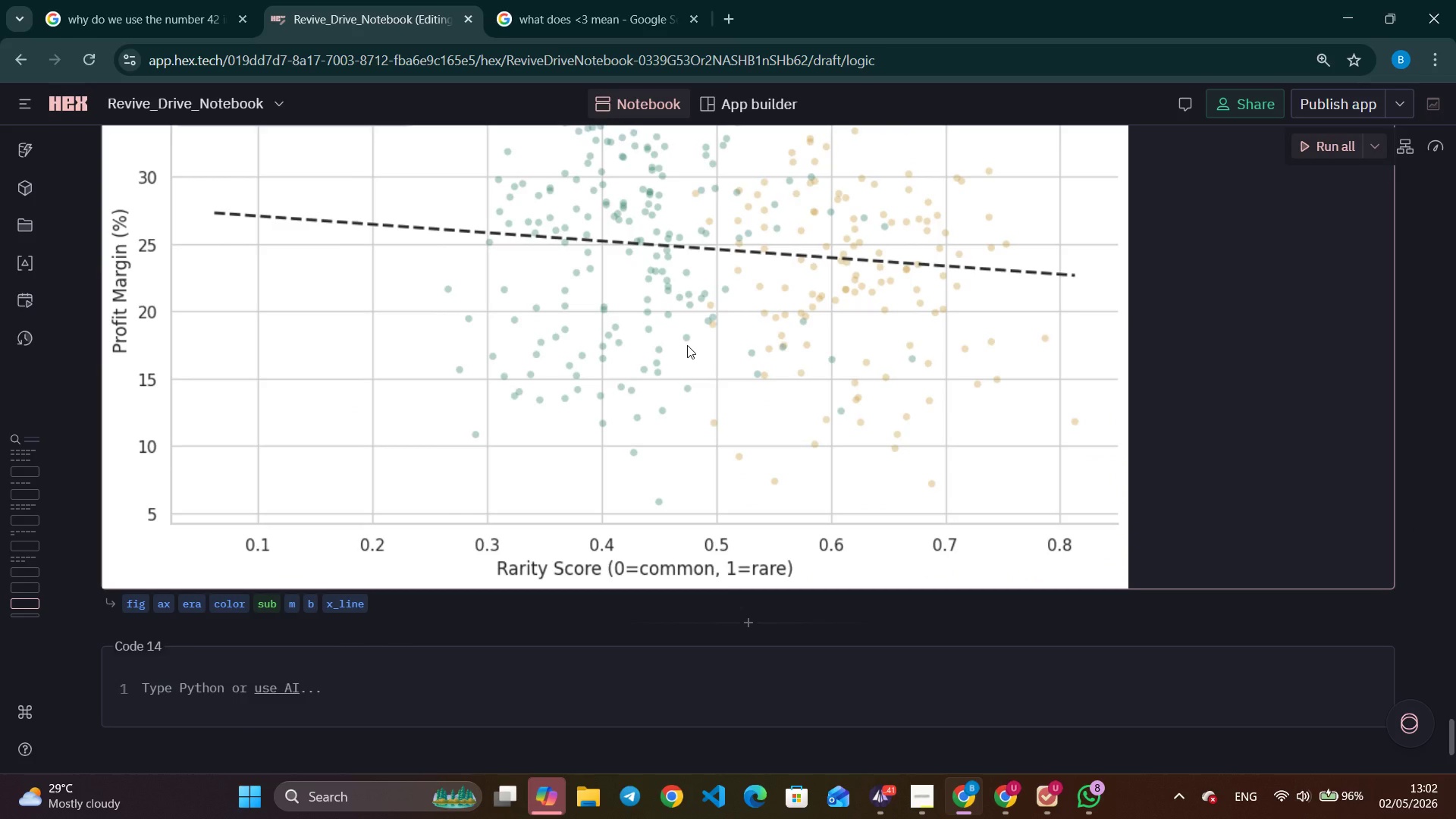 
scroll: coordinate [810, 445], scroll_direction: up, amount: 3.0
 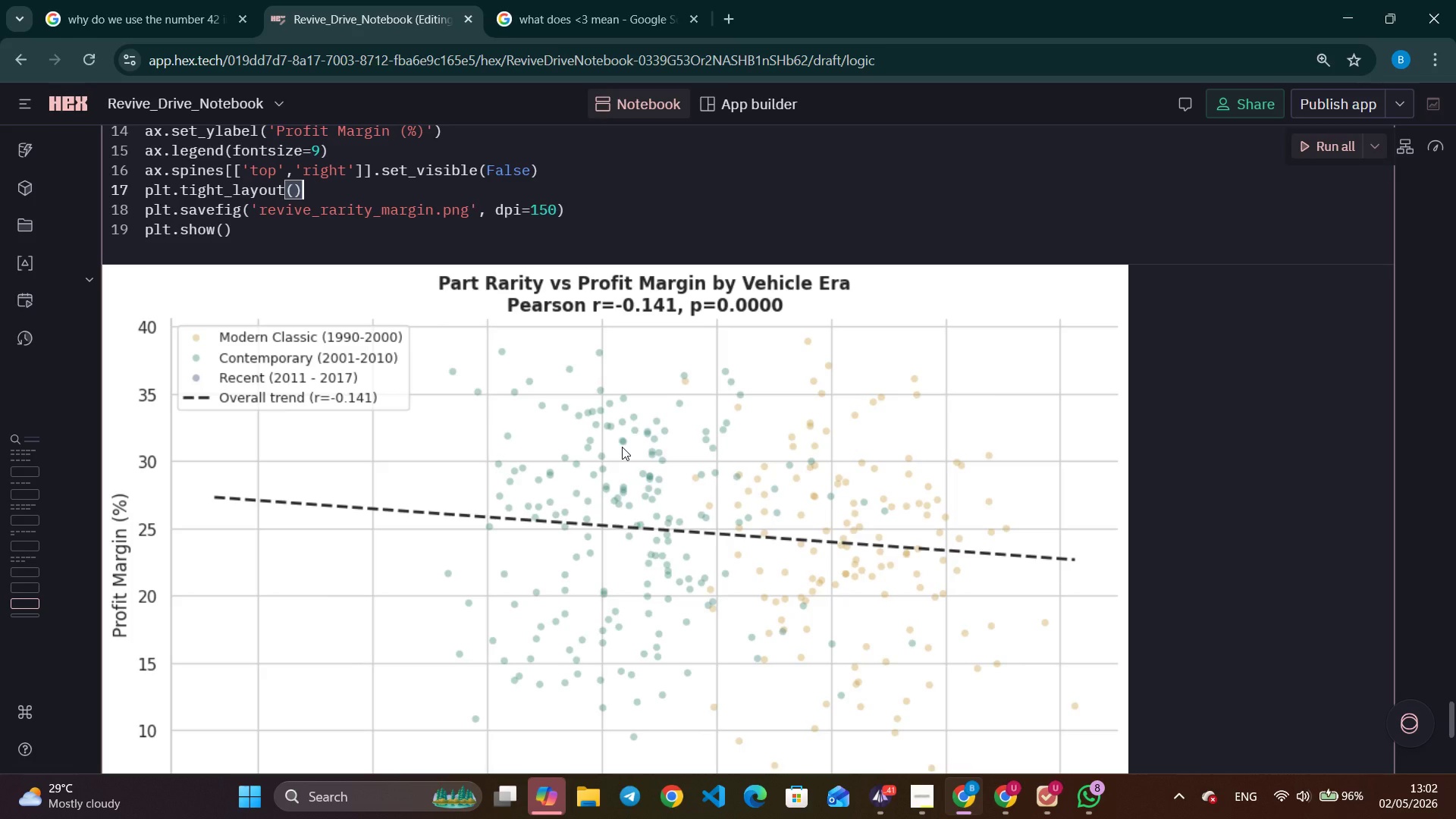 
wait(27.68)
 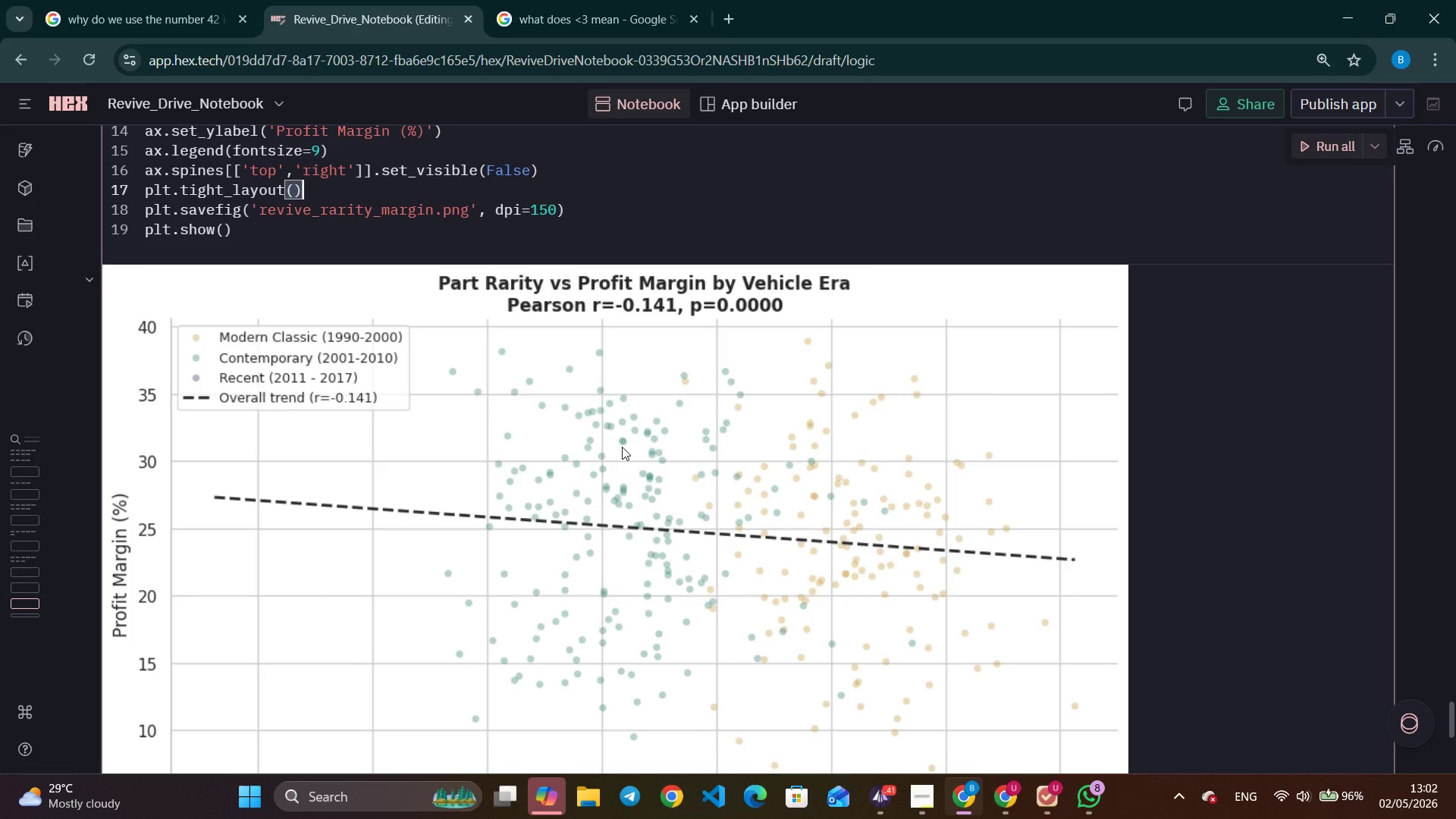 
scroll: coordinate [843, 472], scroll_direction: down, amount: 8.0
 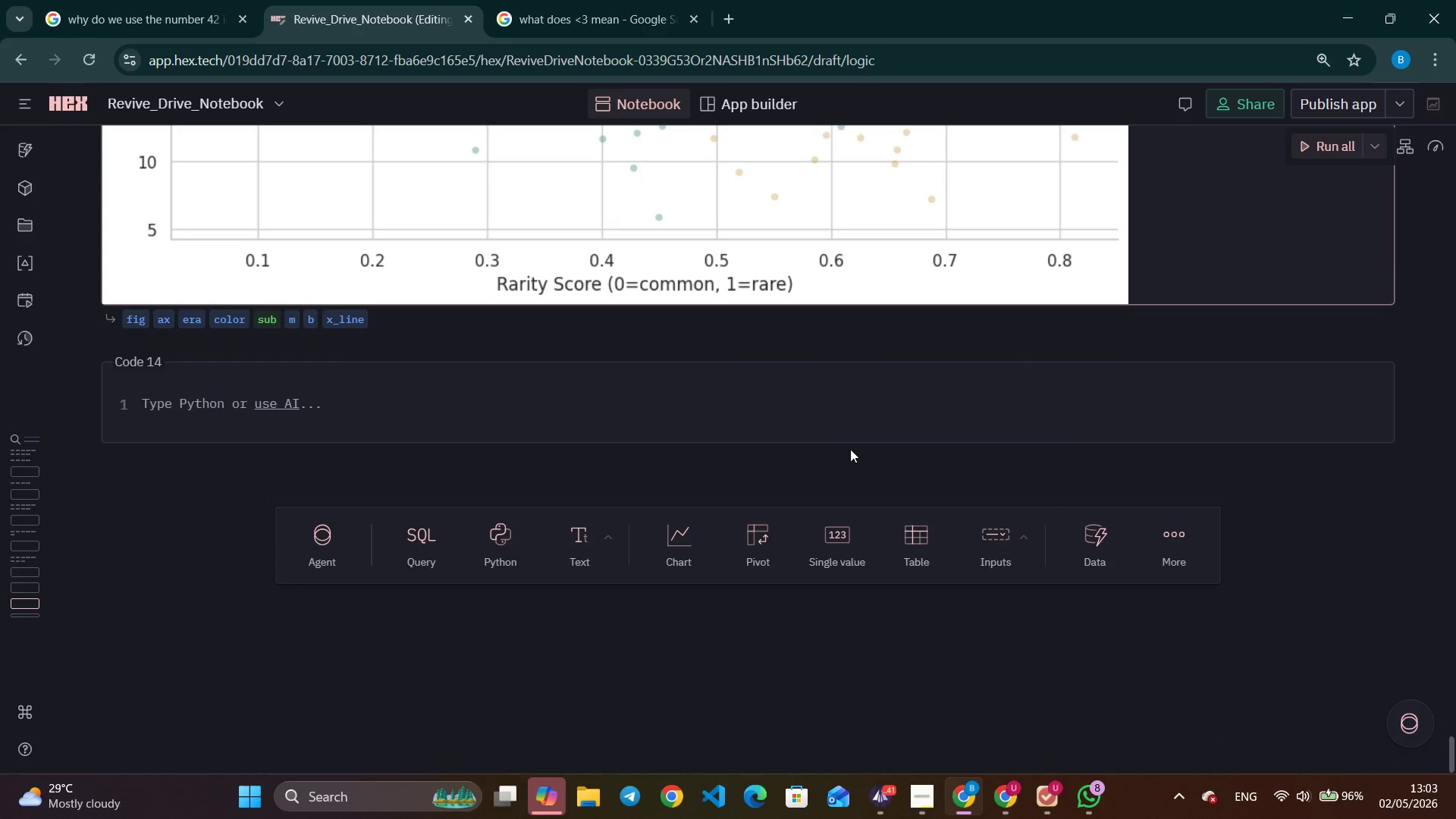 
scroll: coordinate [853, 444], scroll_direction: up, amount: 5.0
 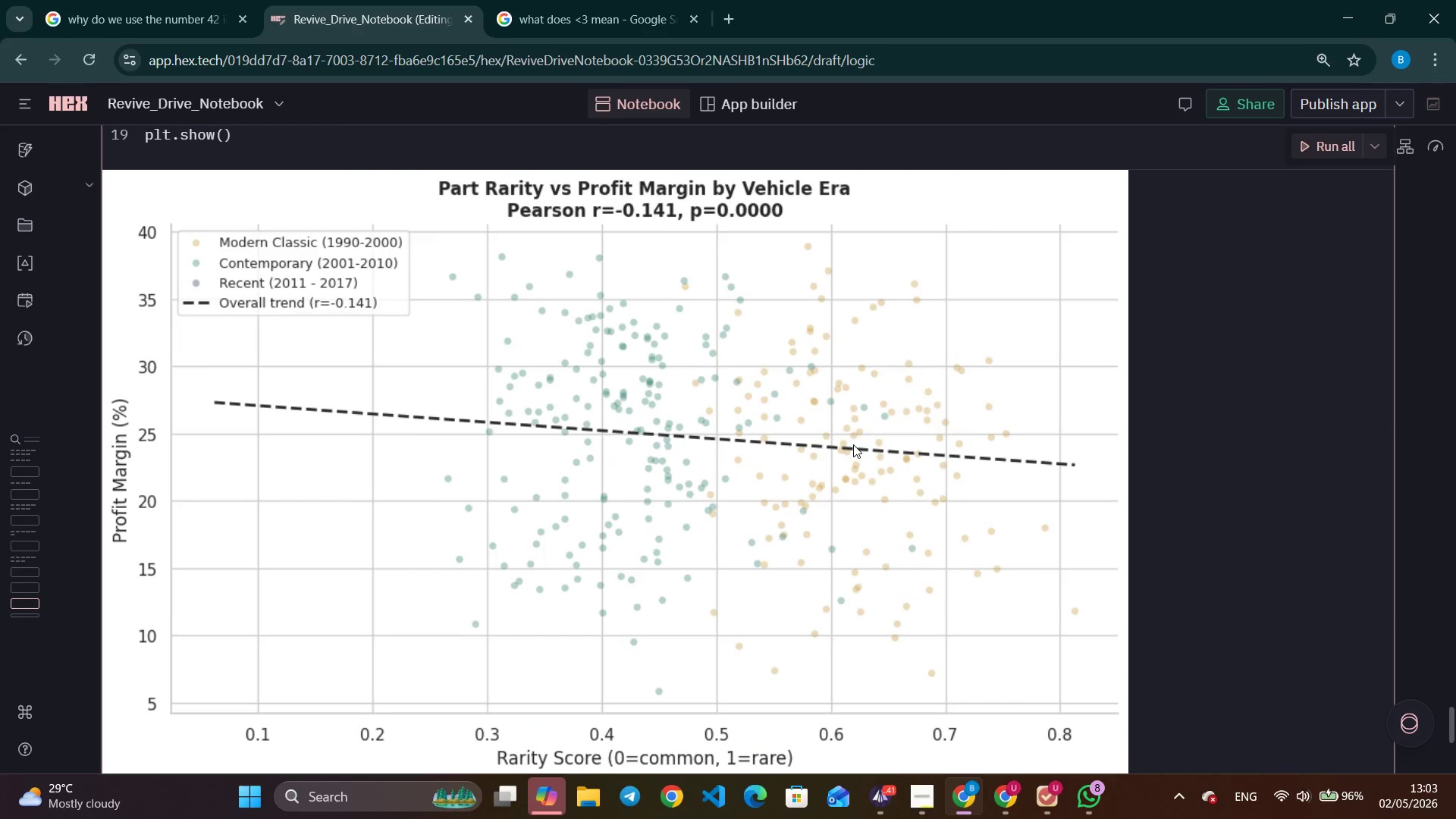 
scroll: coordinate [853, 444], scroll_direction: down, amount: 2.0
 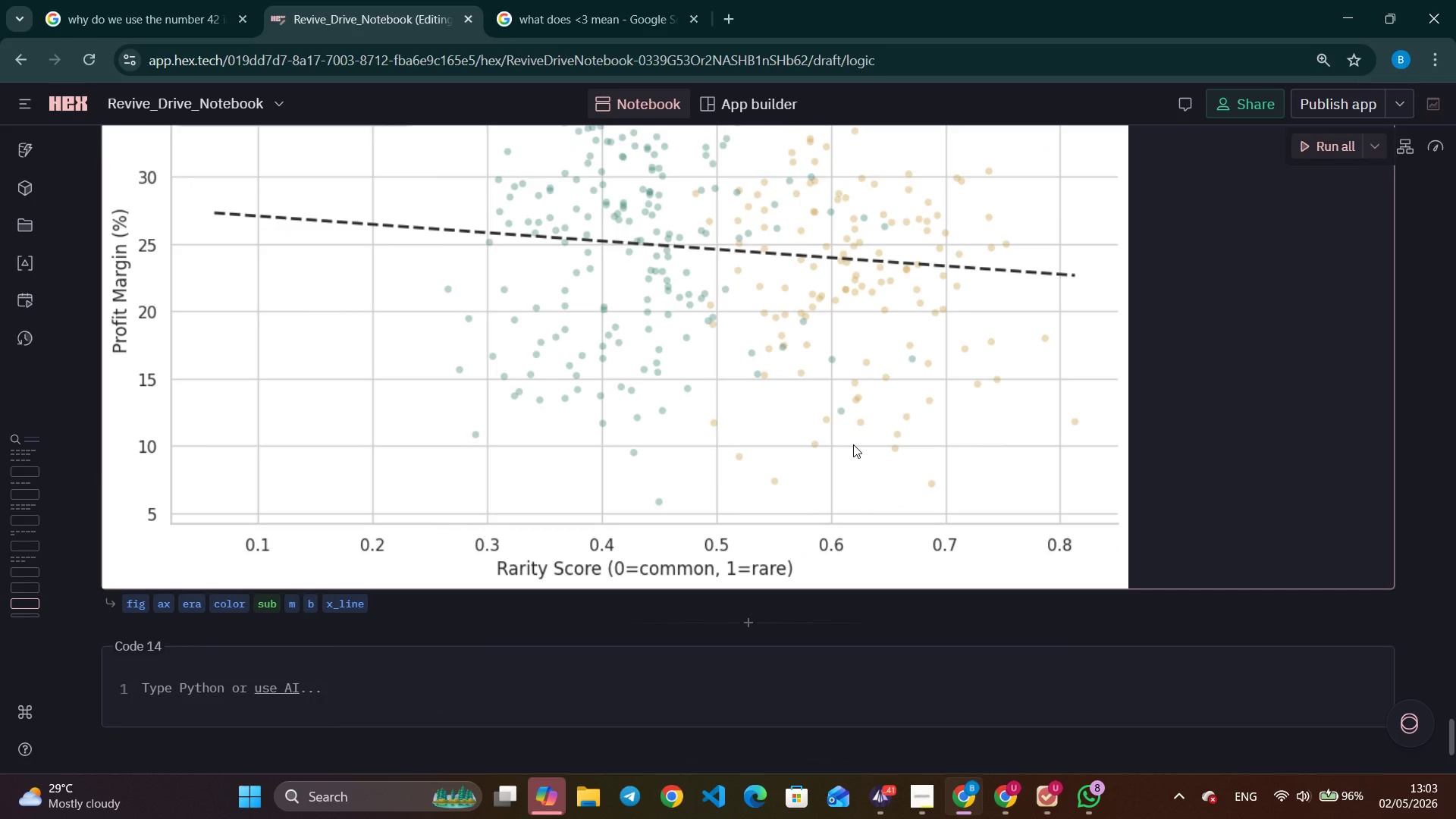 
wait(11.32)
 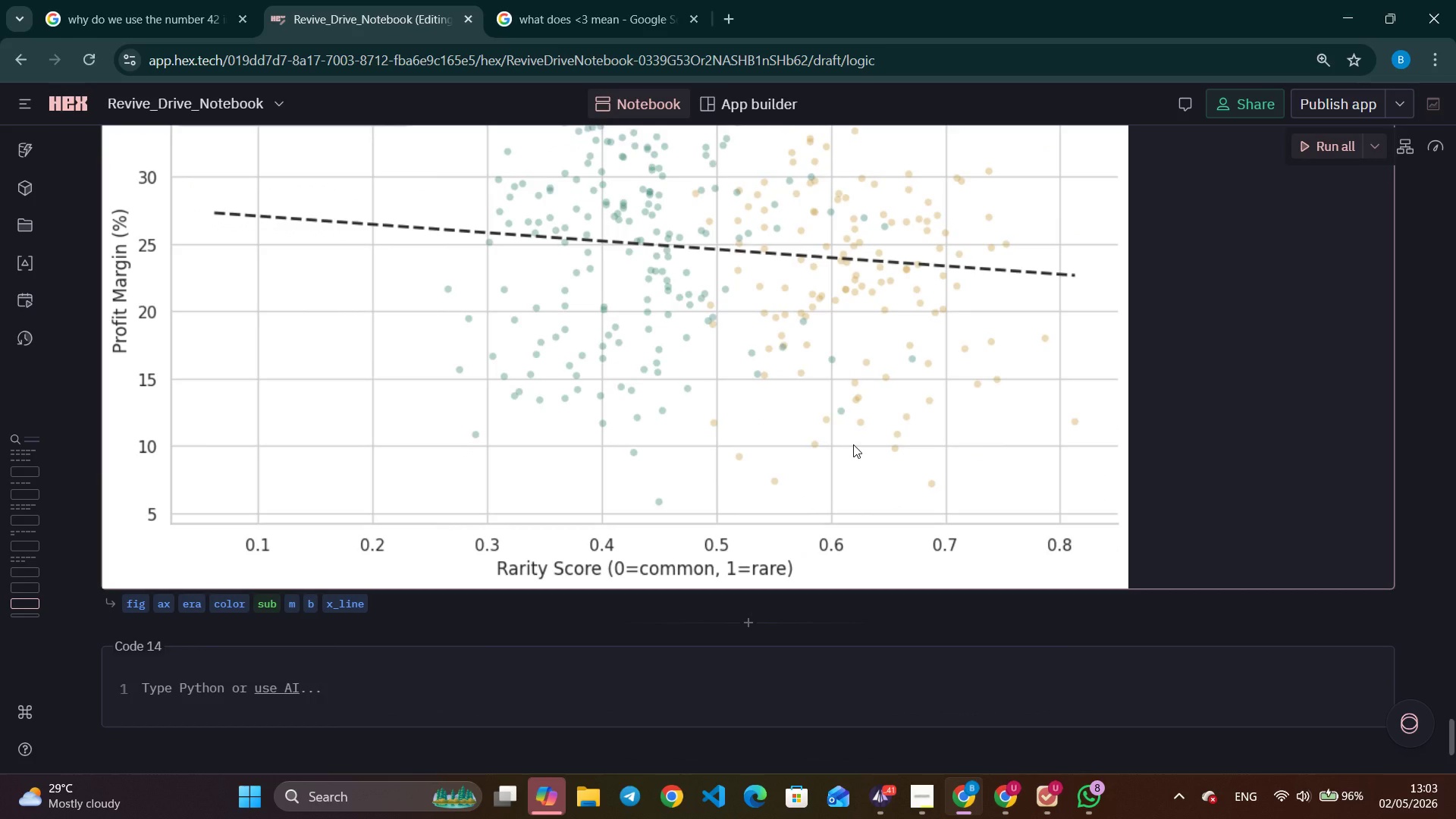 
scroll: coordinate [872, 393], scroll_direction: down, amount: 3.0
 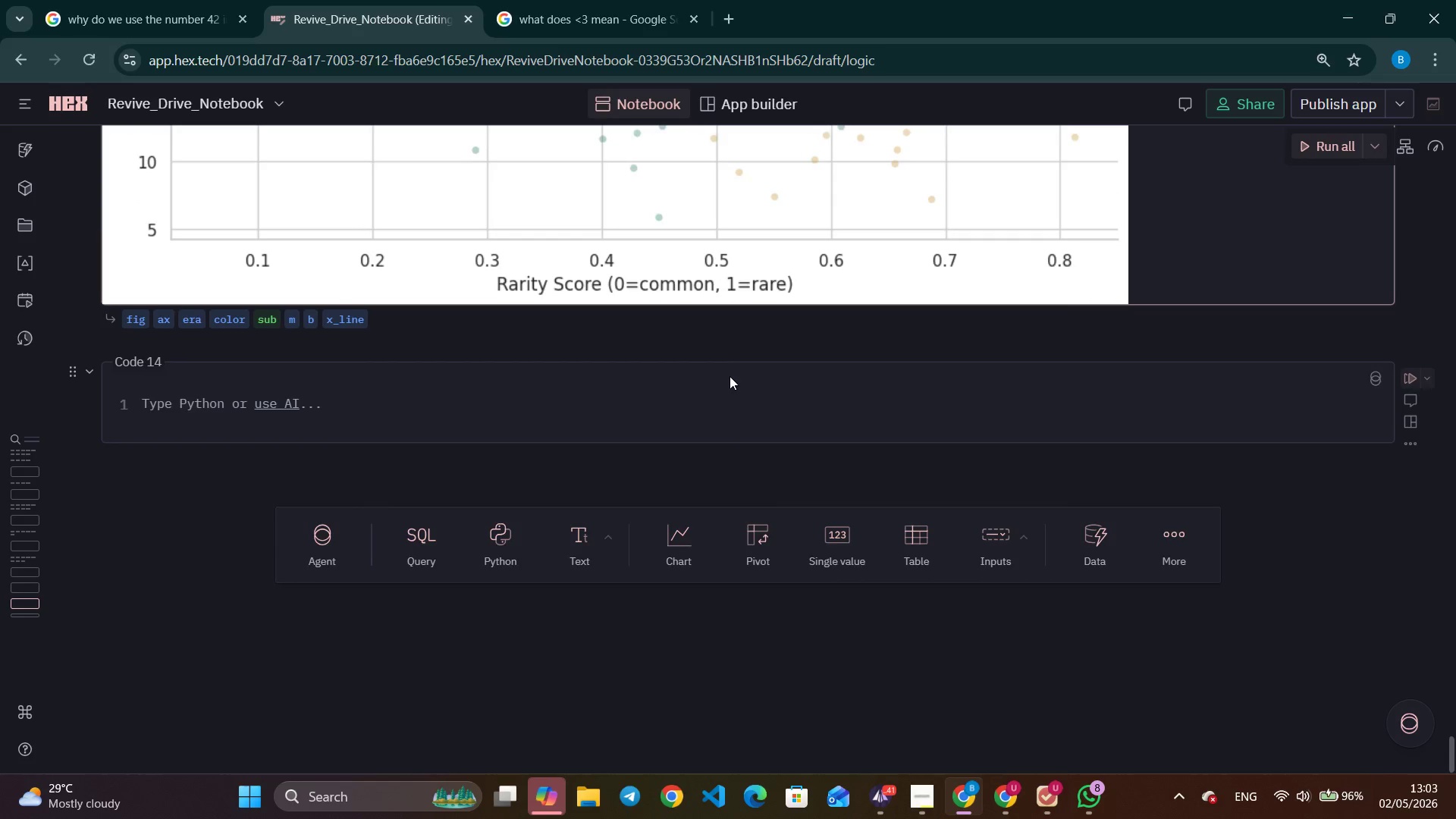 
scroll: coordinate [730, 376], scroll_direction: up, amount: 1.0
 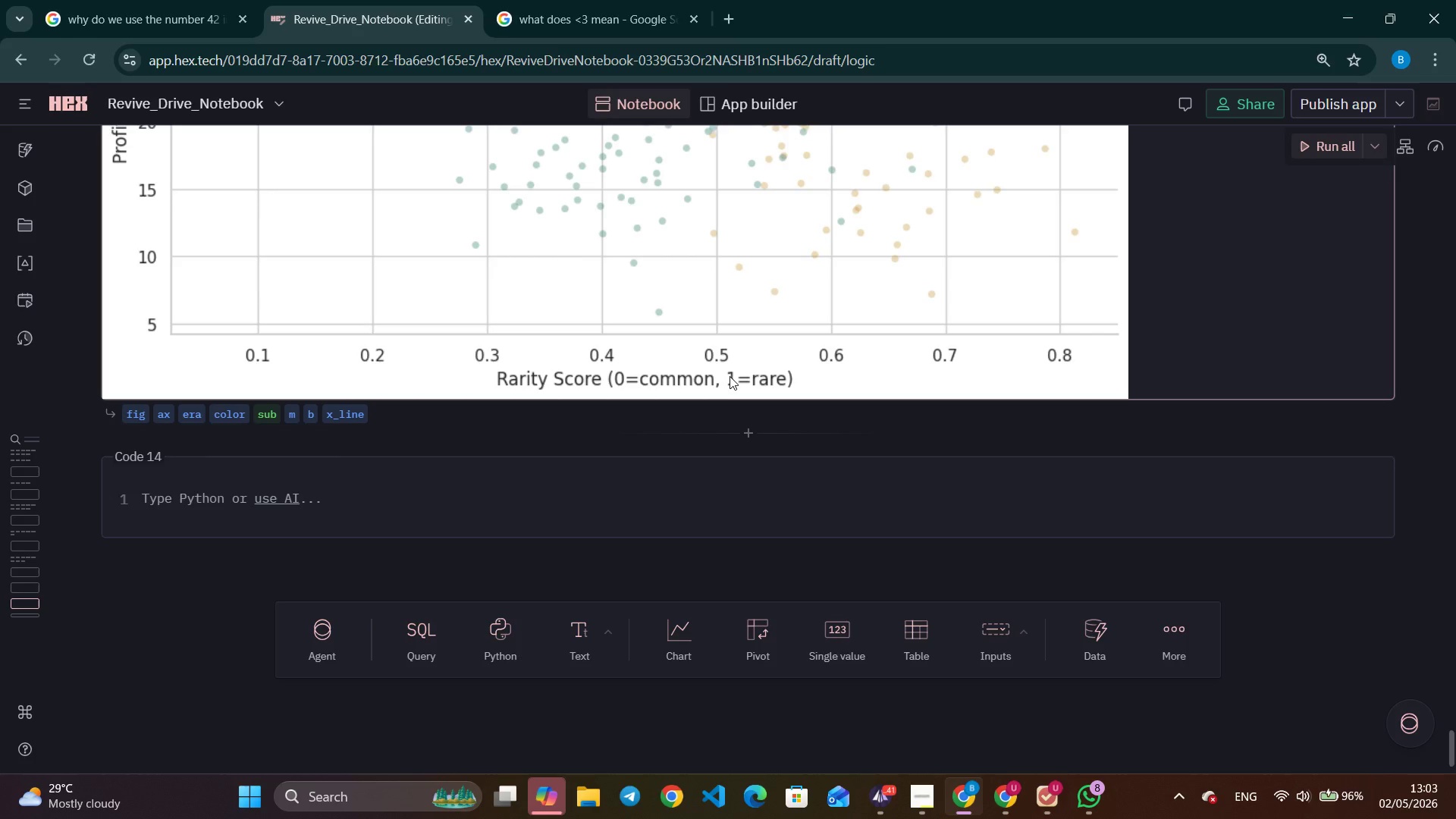 
wait(8.89)
 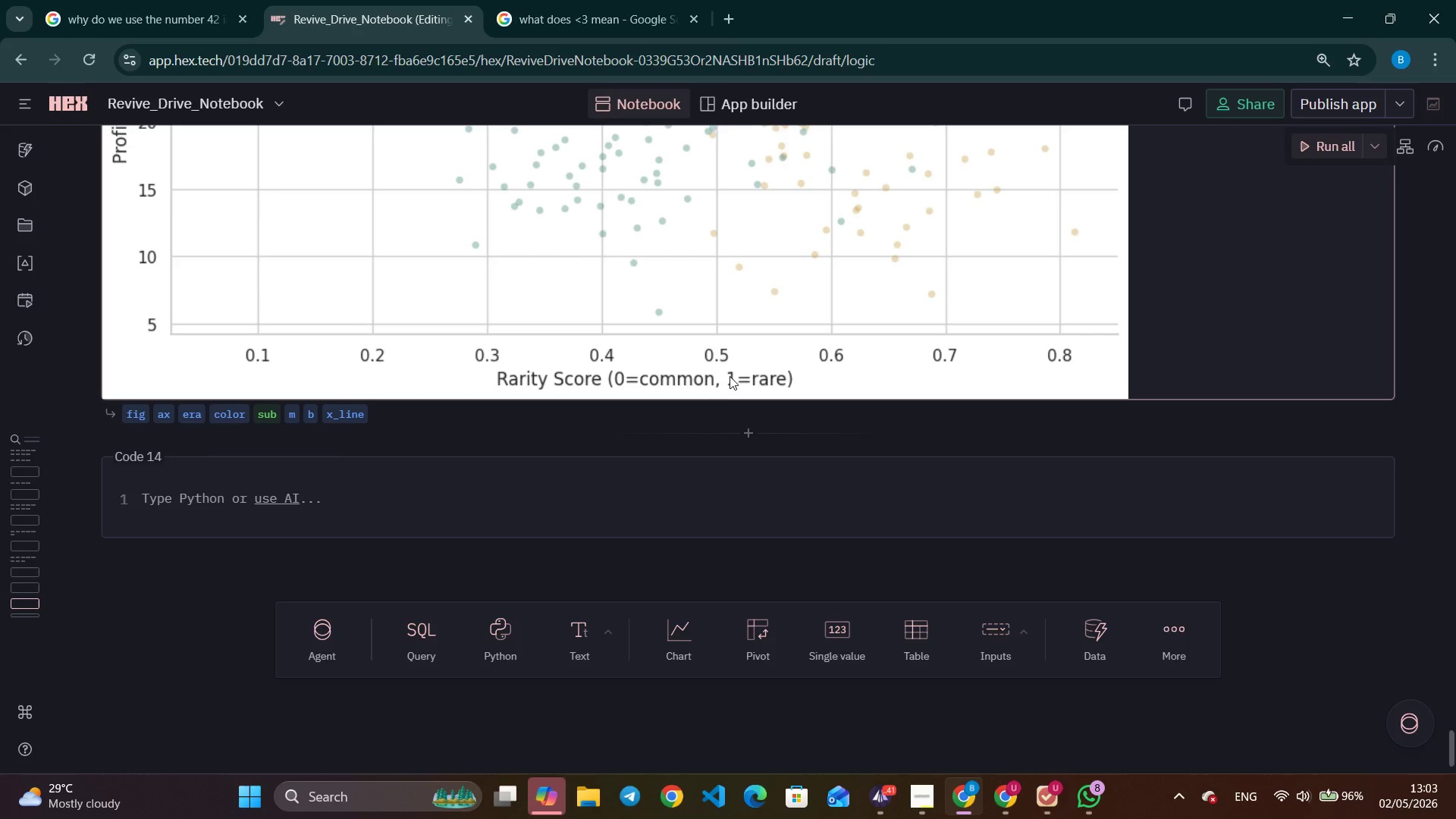 
scroll: coordinate [730, 497], scroll_direction: up, amount: 4.0
 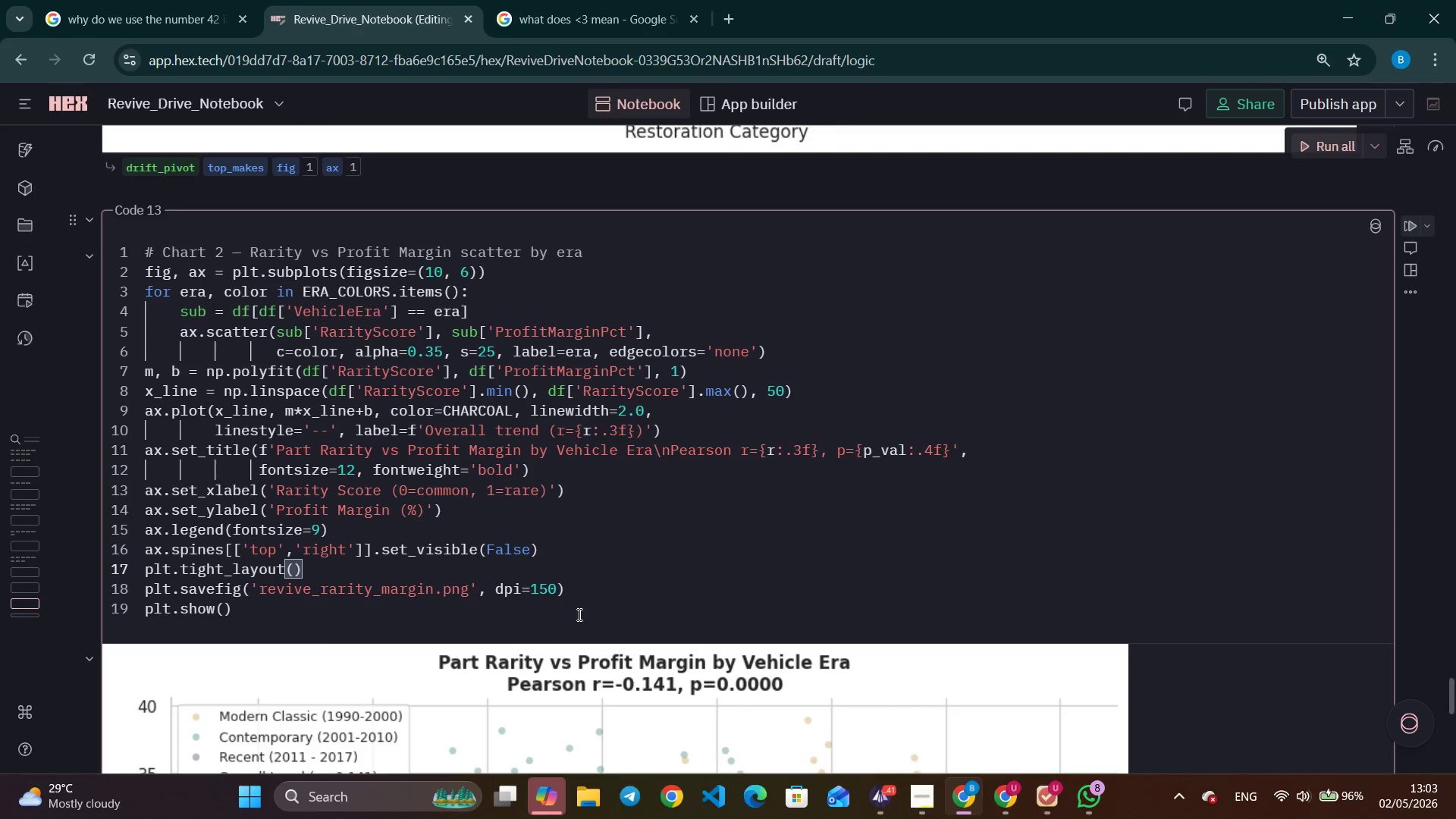 
left_click_drag(start_coordinate=[526, 608], to_coordinate=[132, 258])
 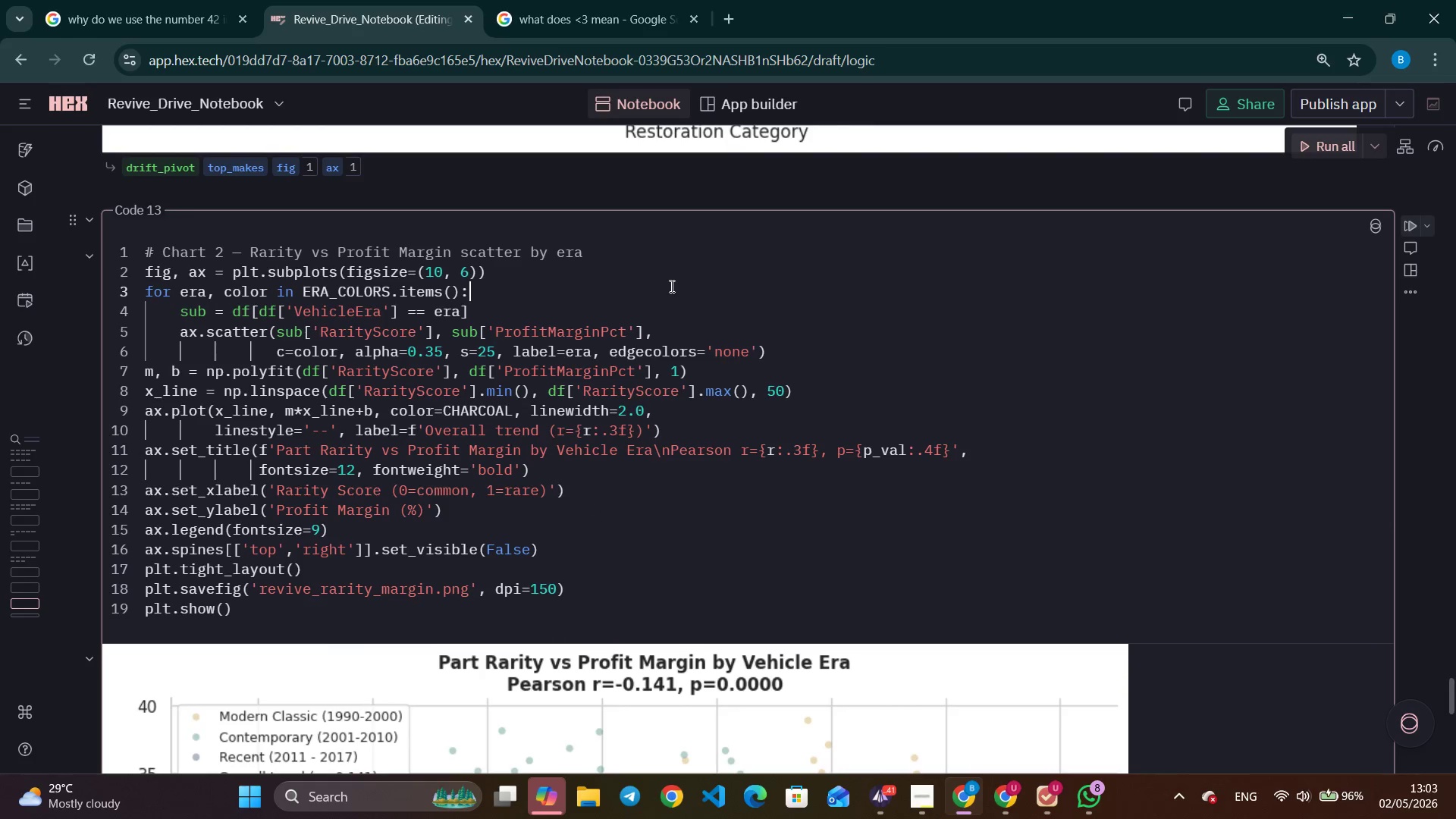 
left_click_drag(start_coordinate=[679, 274], to_coordinate=[89, 348])
 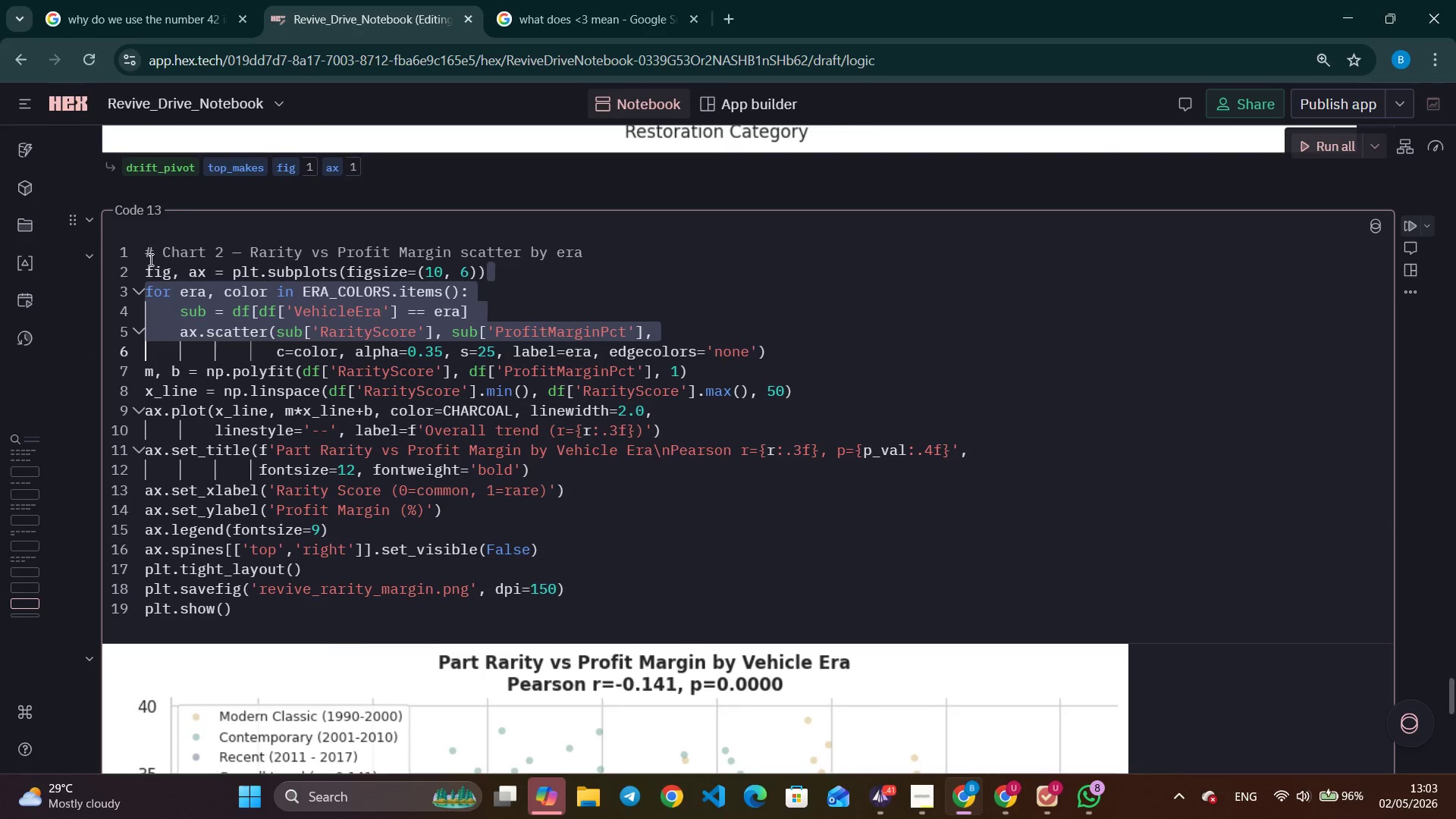 
left_click([143, 256])
 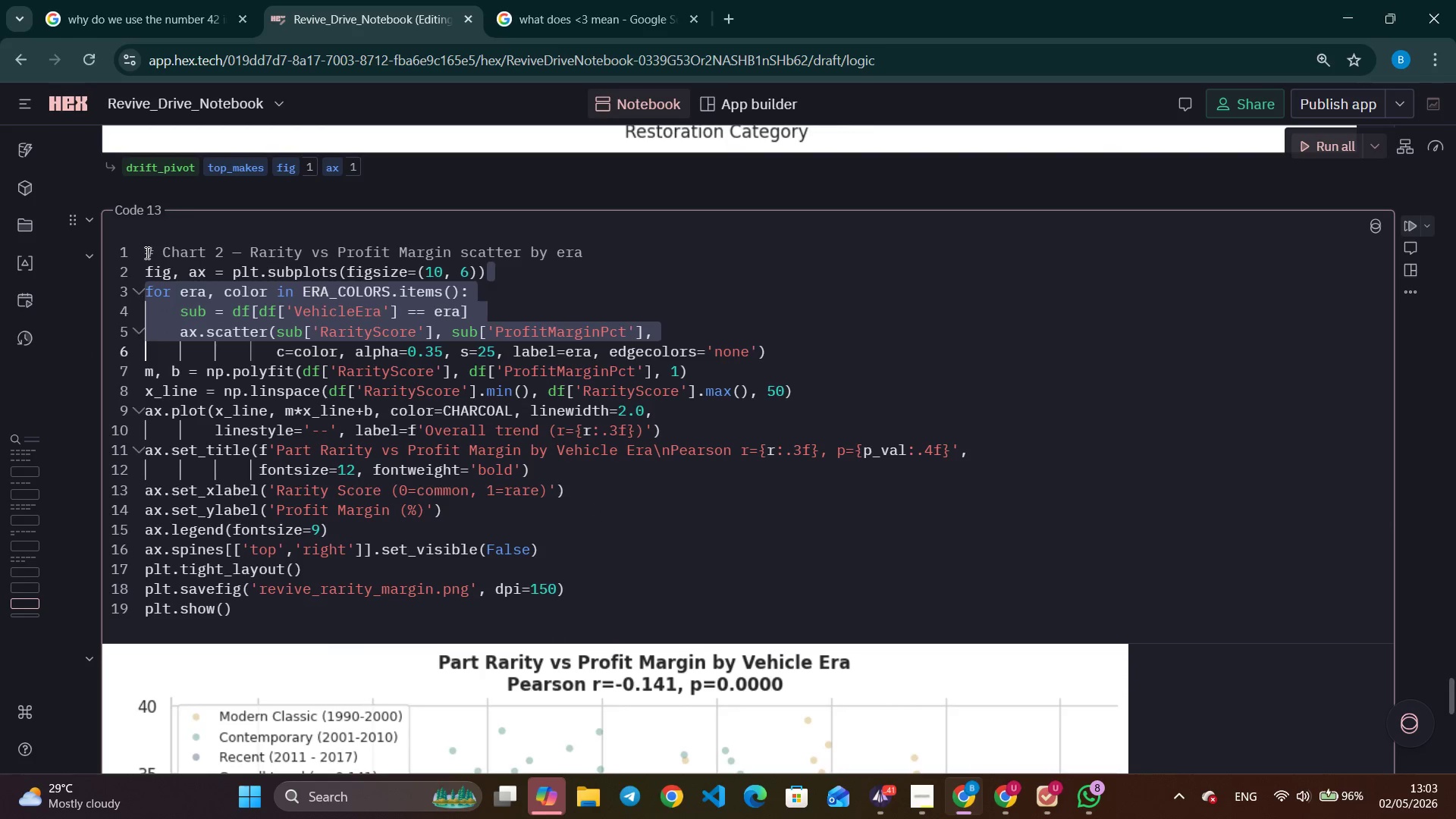 
left_click_drag(start_coordinate=[146, 253], to_coordinate=[457, 577])
 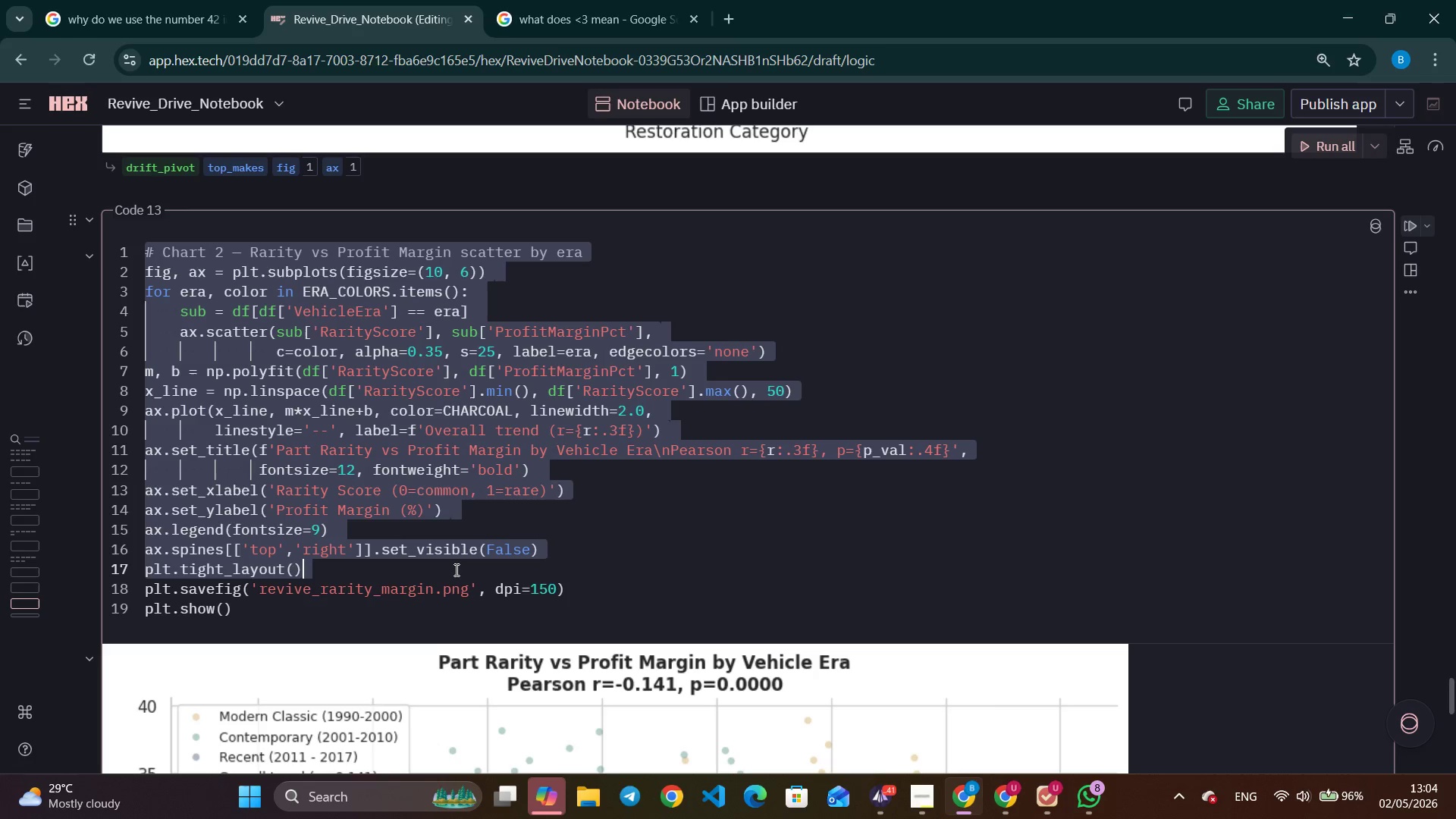 
wait(32.36)
 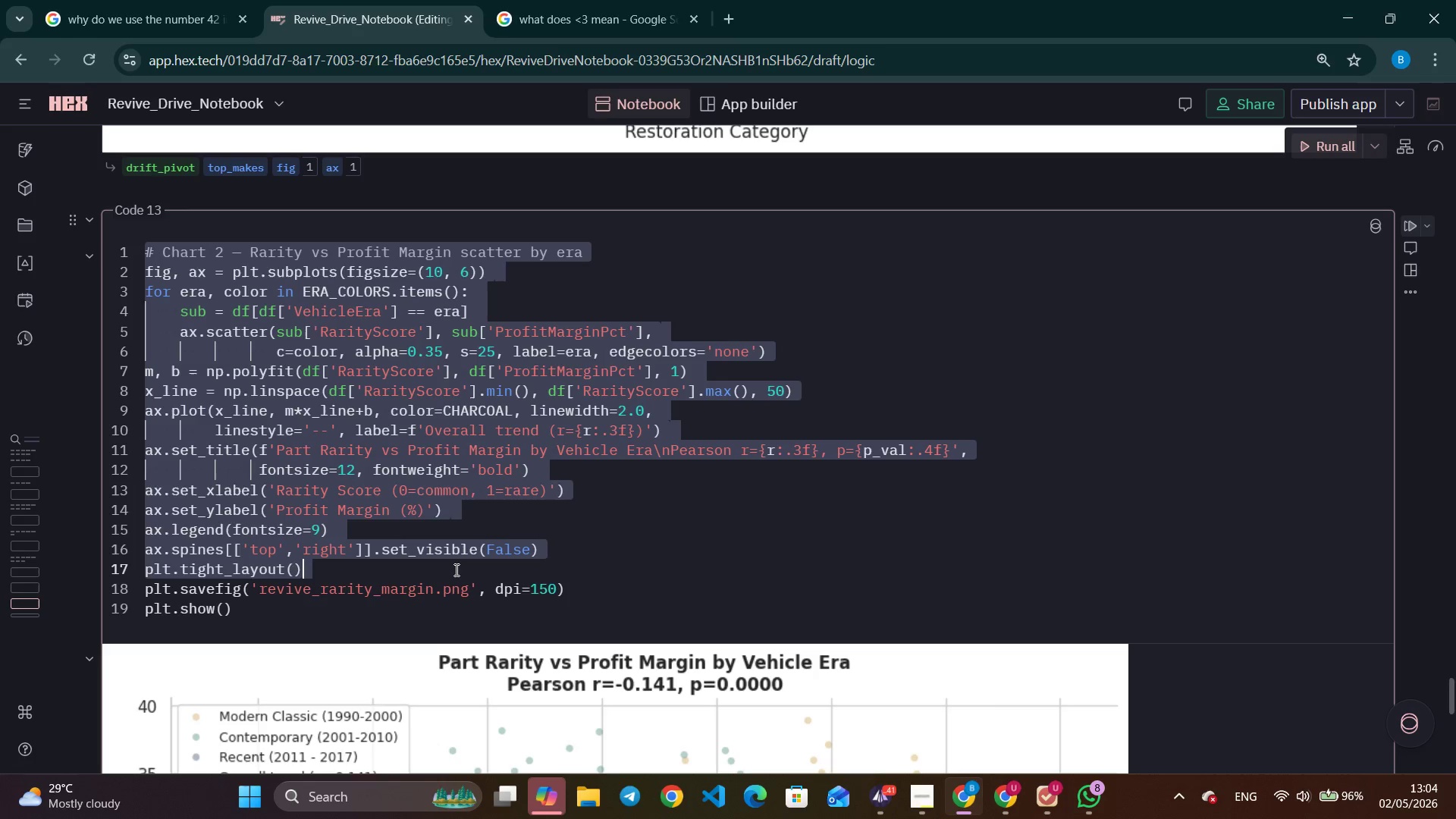 
left_click([880, 545])
 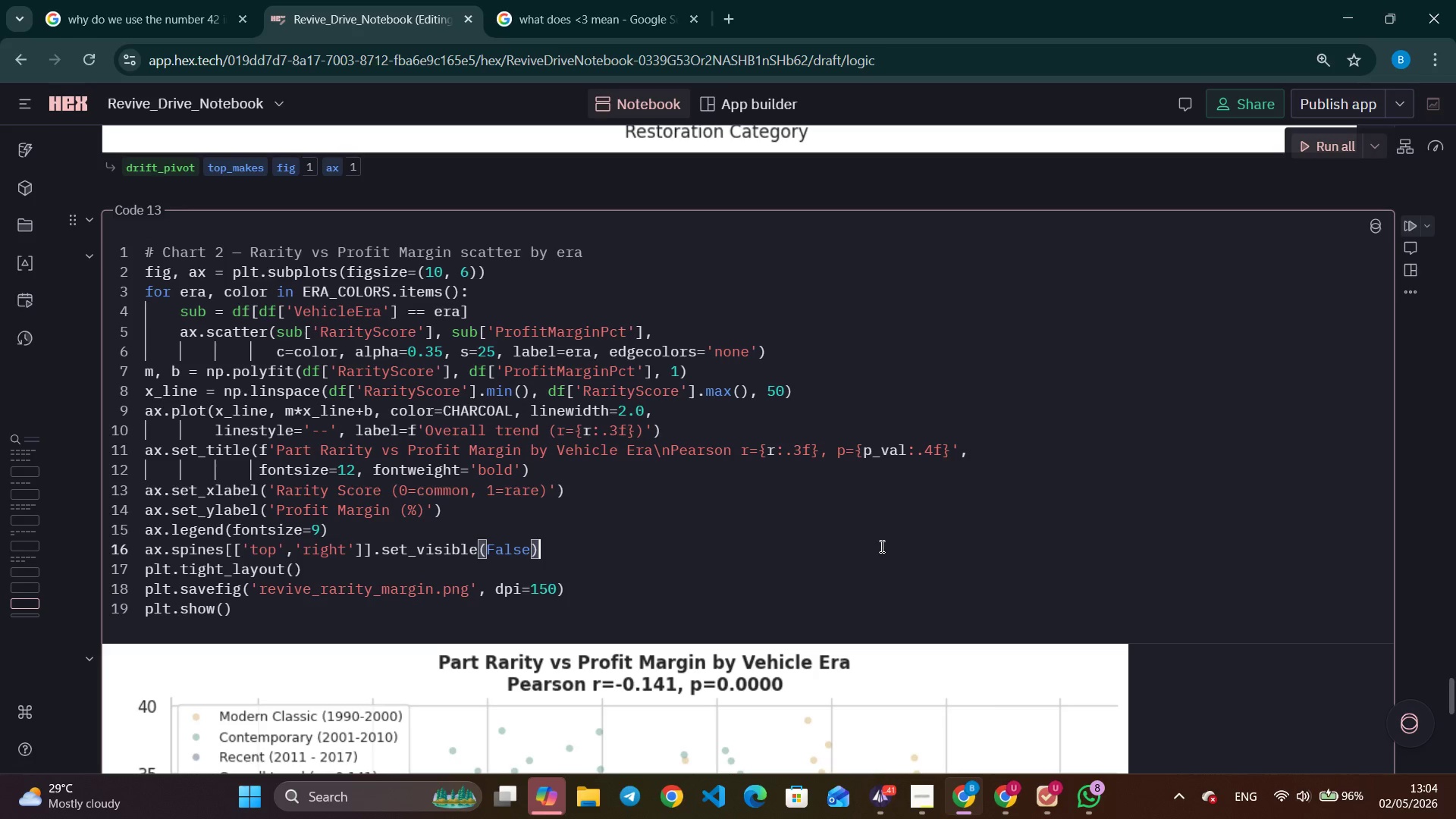 
scroll: coordinate [604, 513], scroll_direction: down, amount: 6.0
 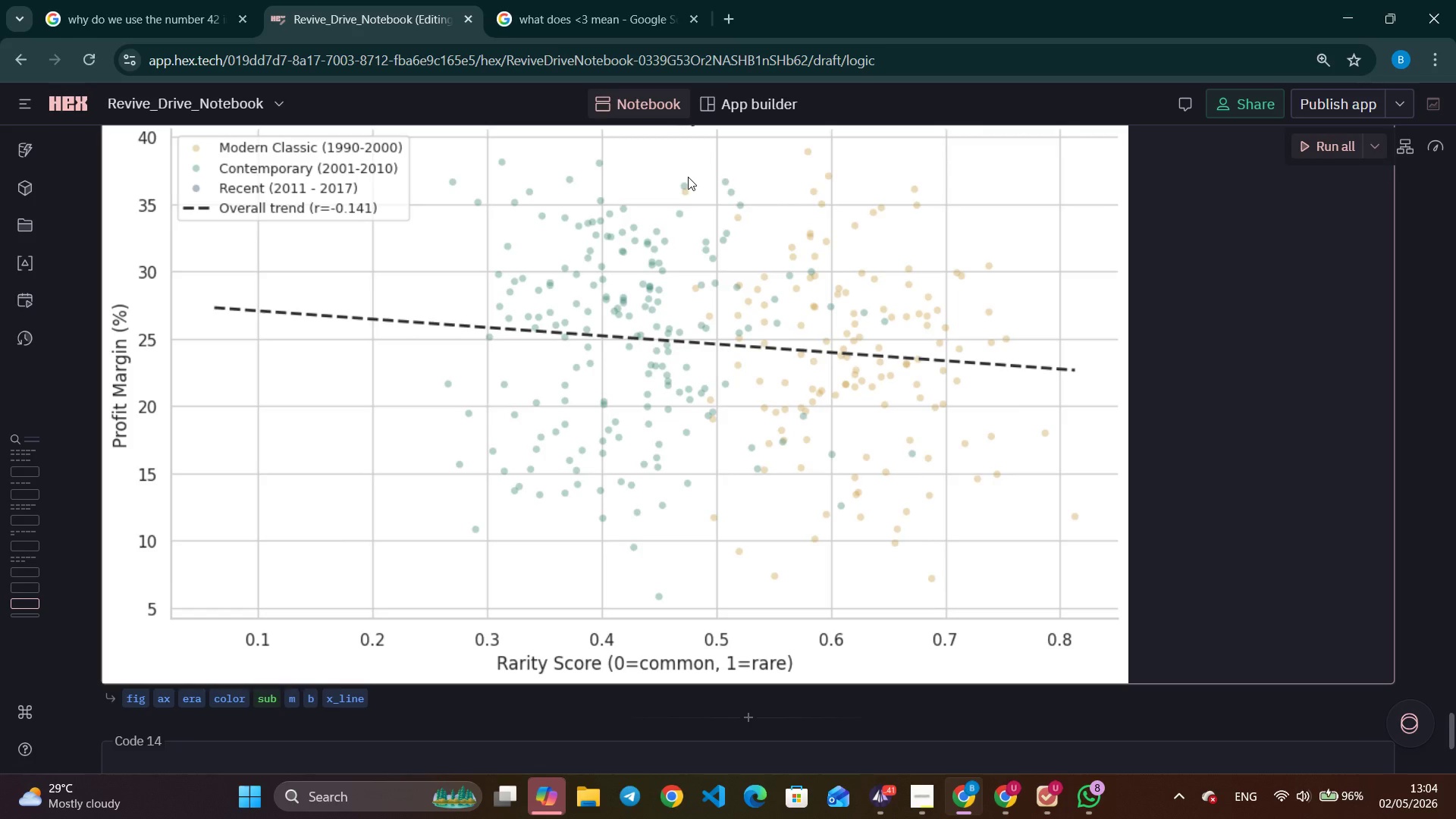 
wait(27.85)
 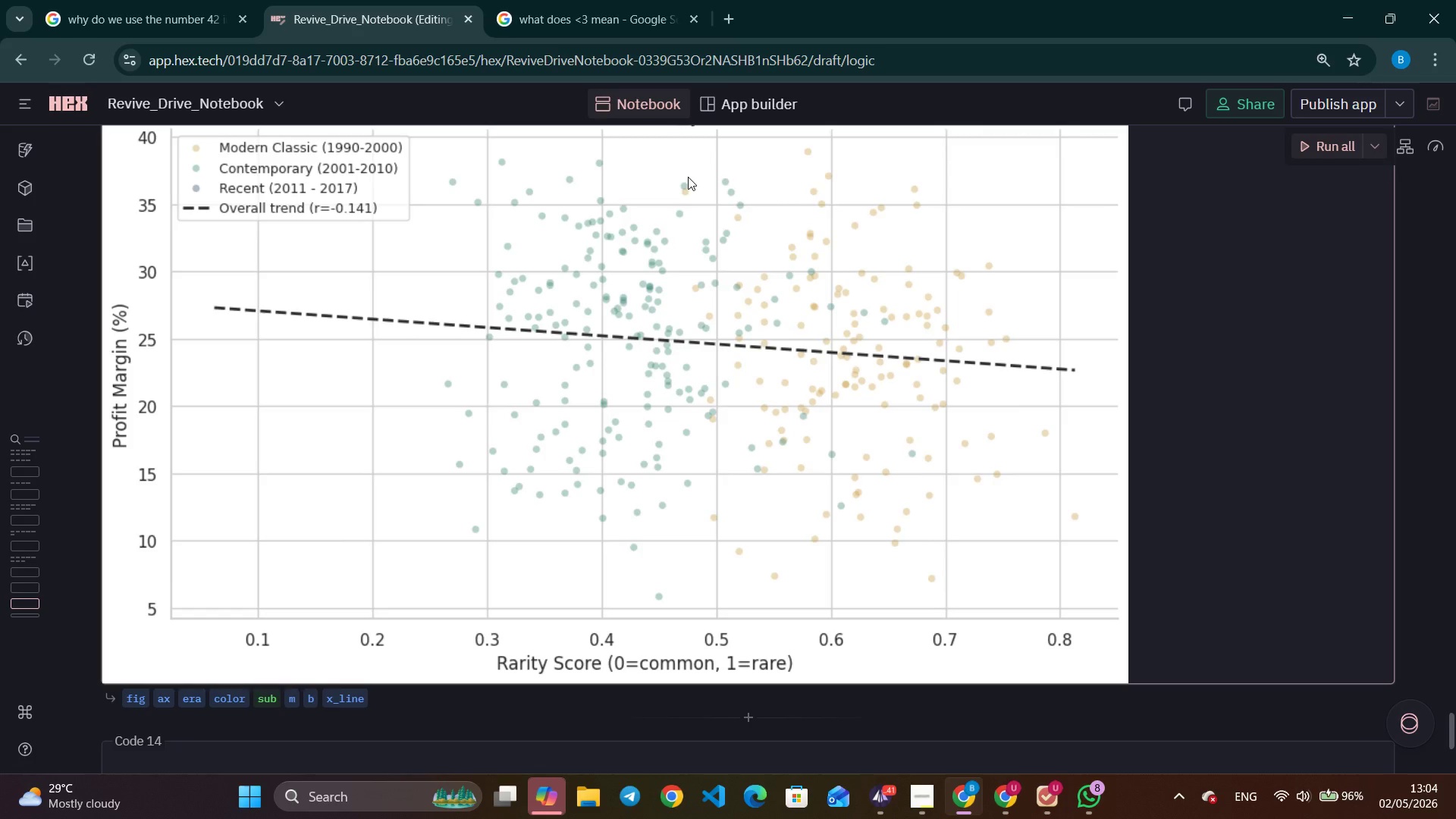 
scroll: coordinate [817, 676], scroll_direction: down, amount: 8.0
 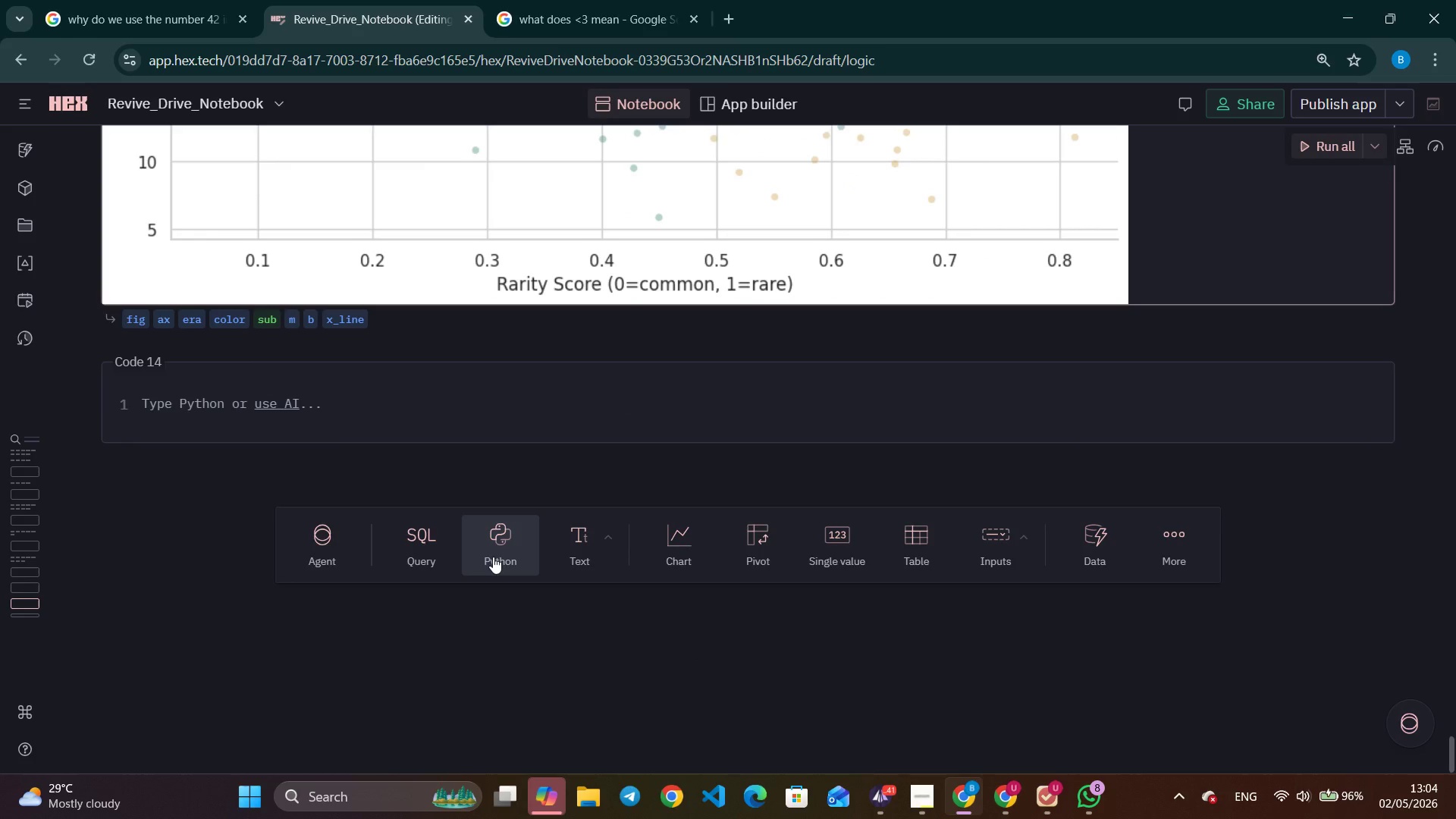 
left_click([493, 557])
 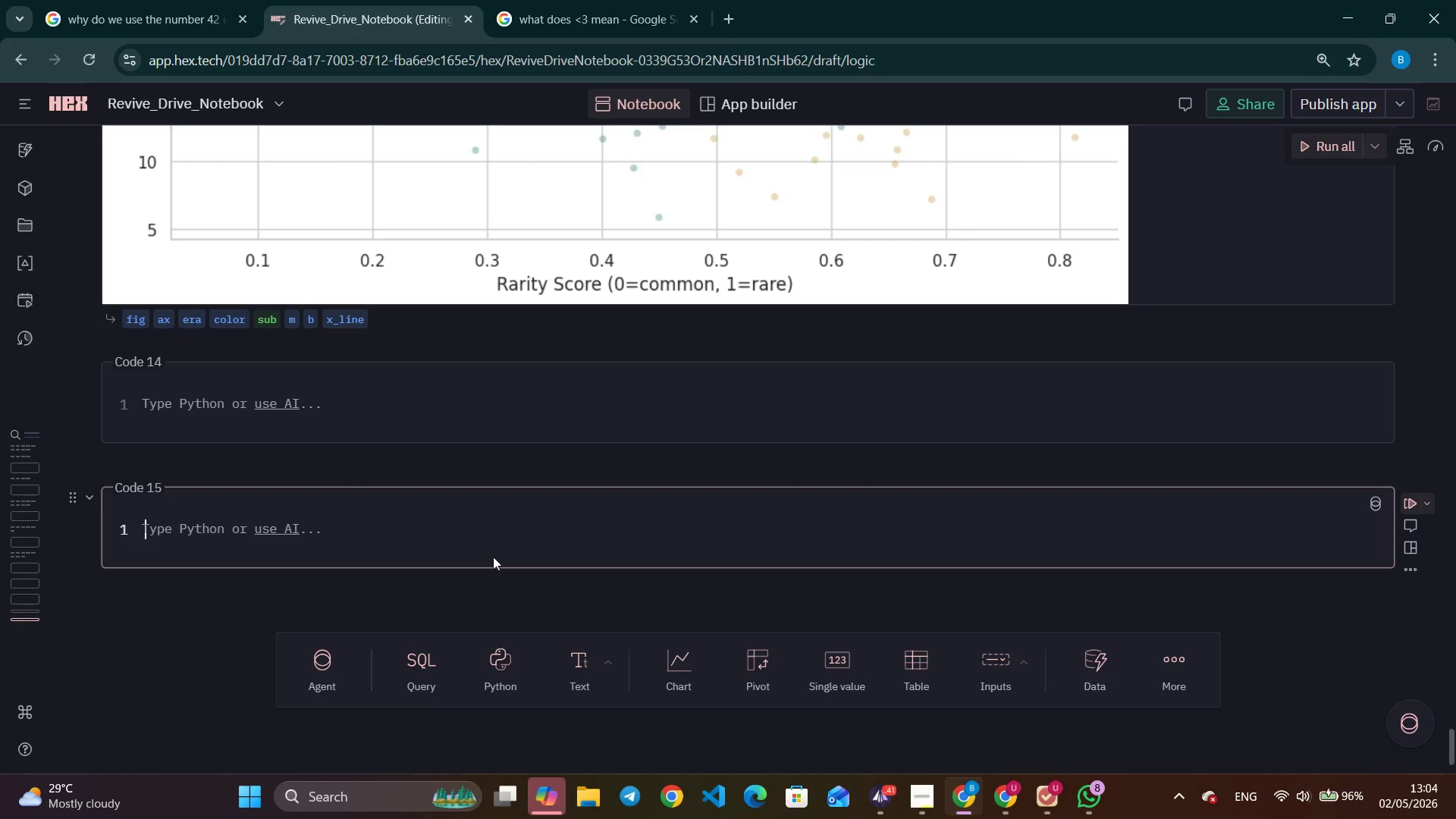 
wait(13.0)
 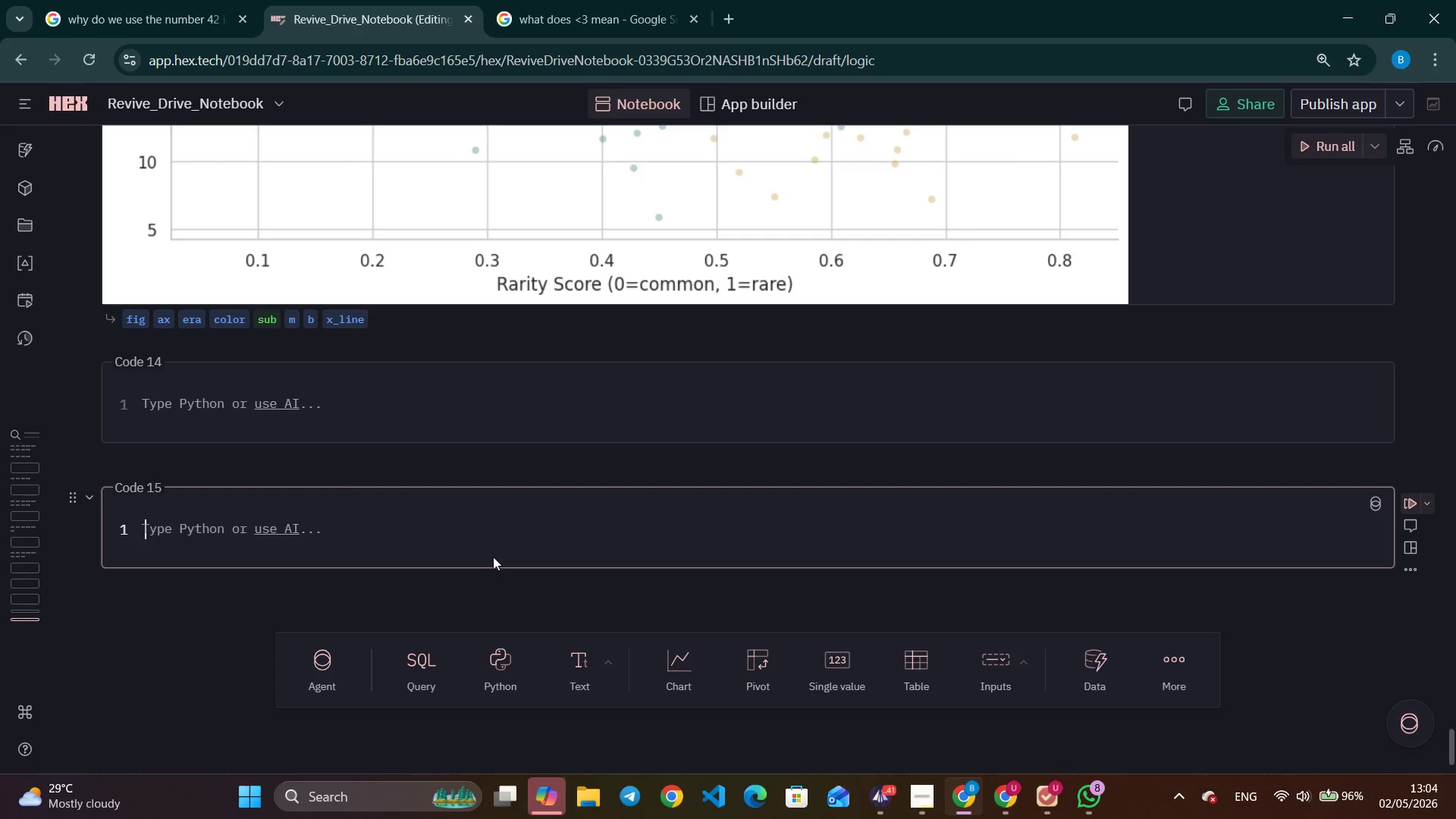 
left_click([1414, 579])
 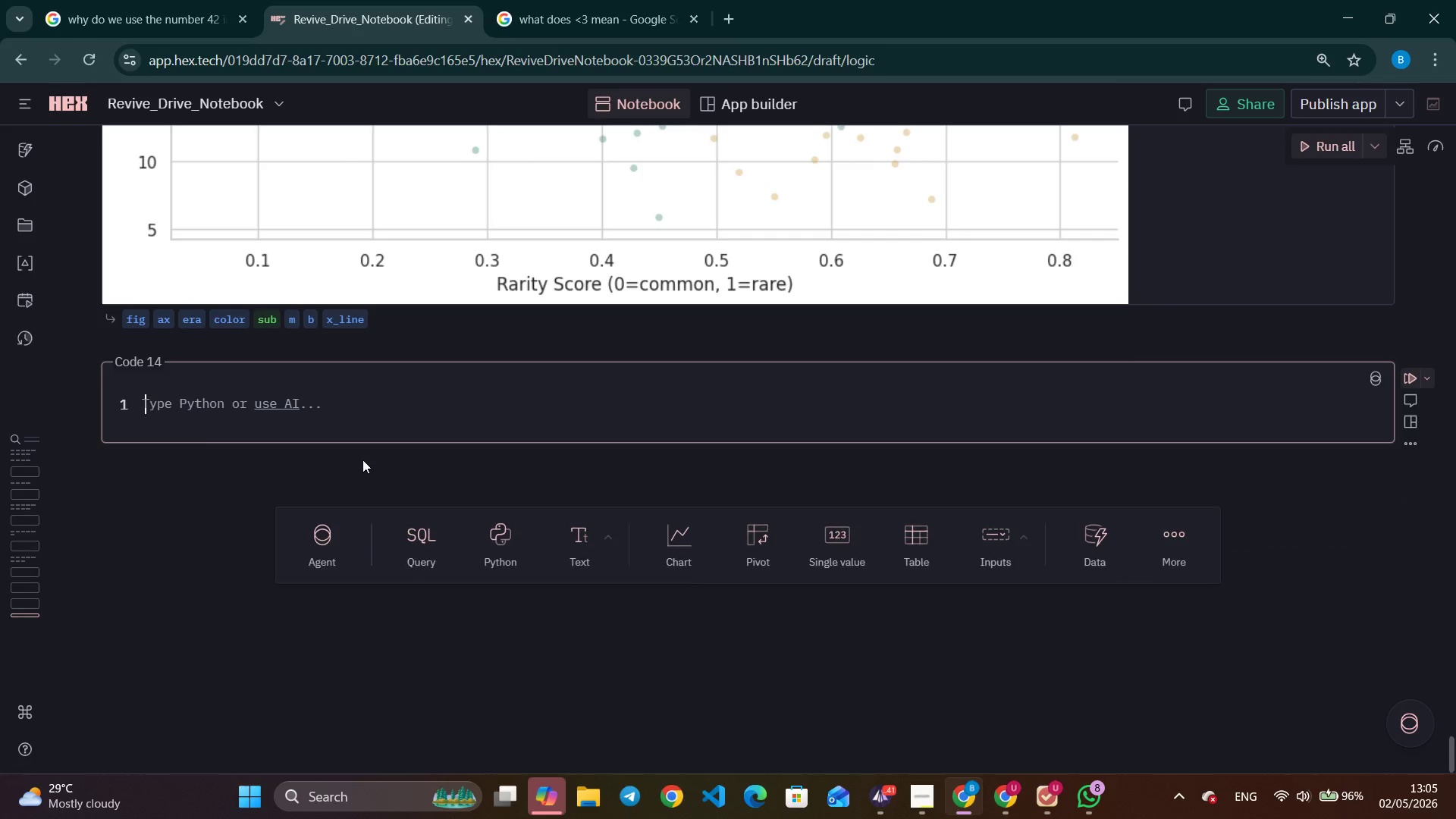 
left_click([143, 404])
 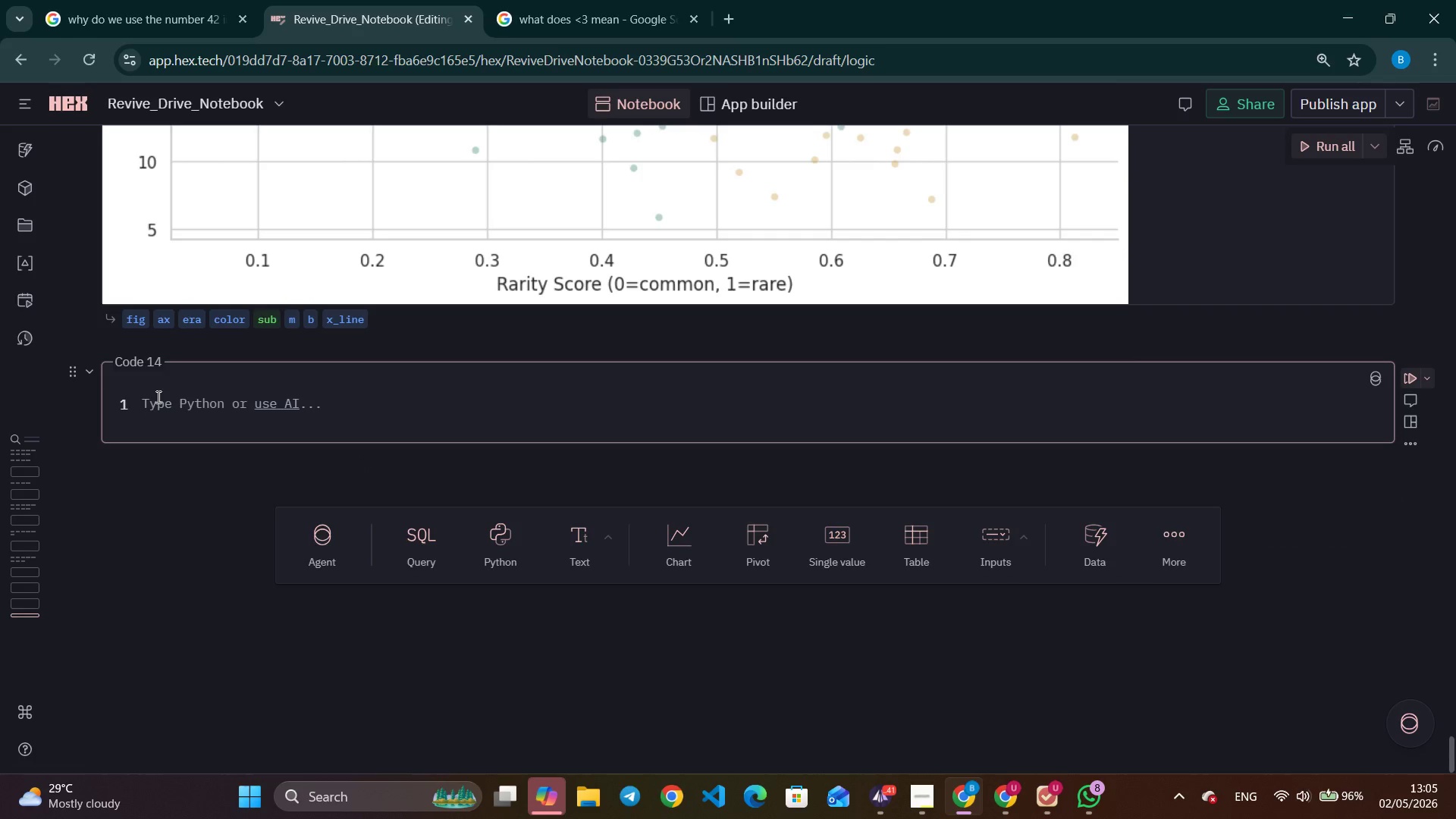 
left_click([157, 397])
 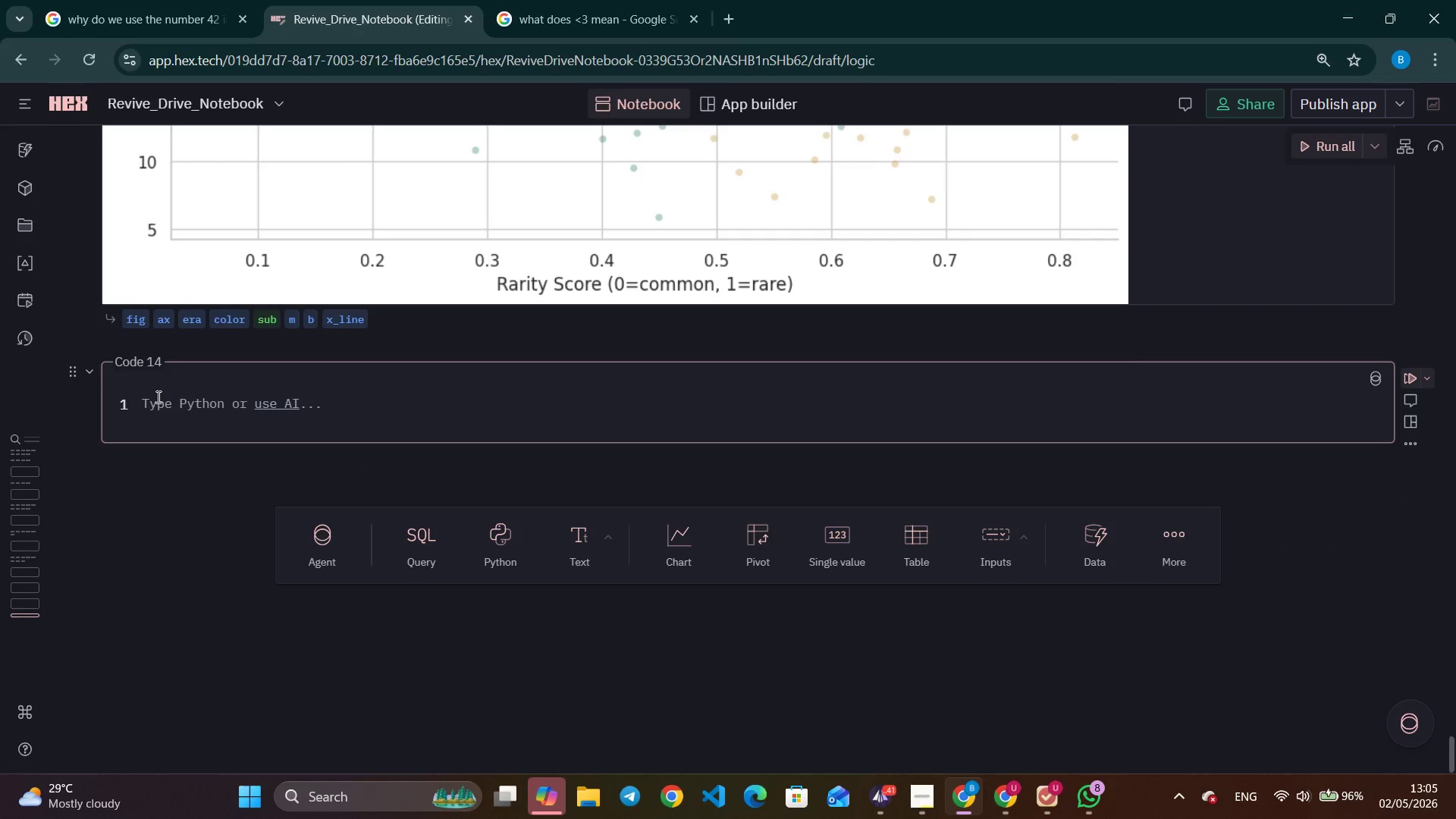 
type(# Chart 3 - Bid Vs Actual labor hours by category)
 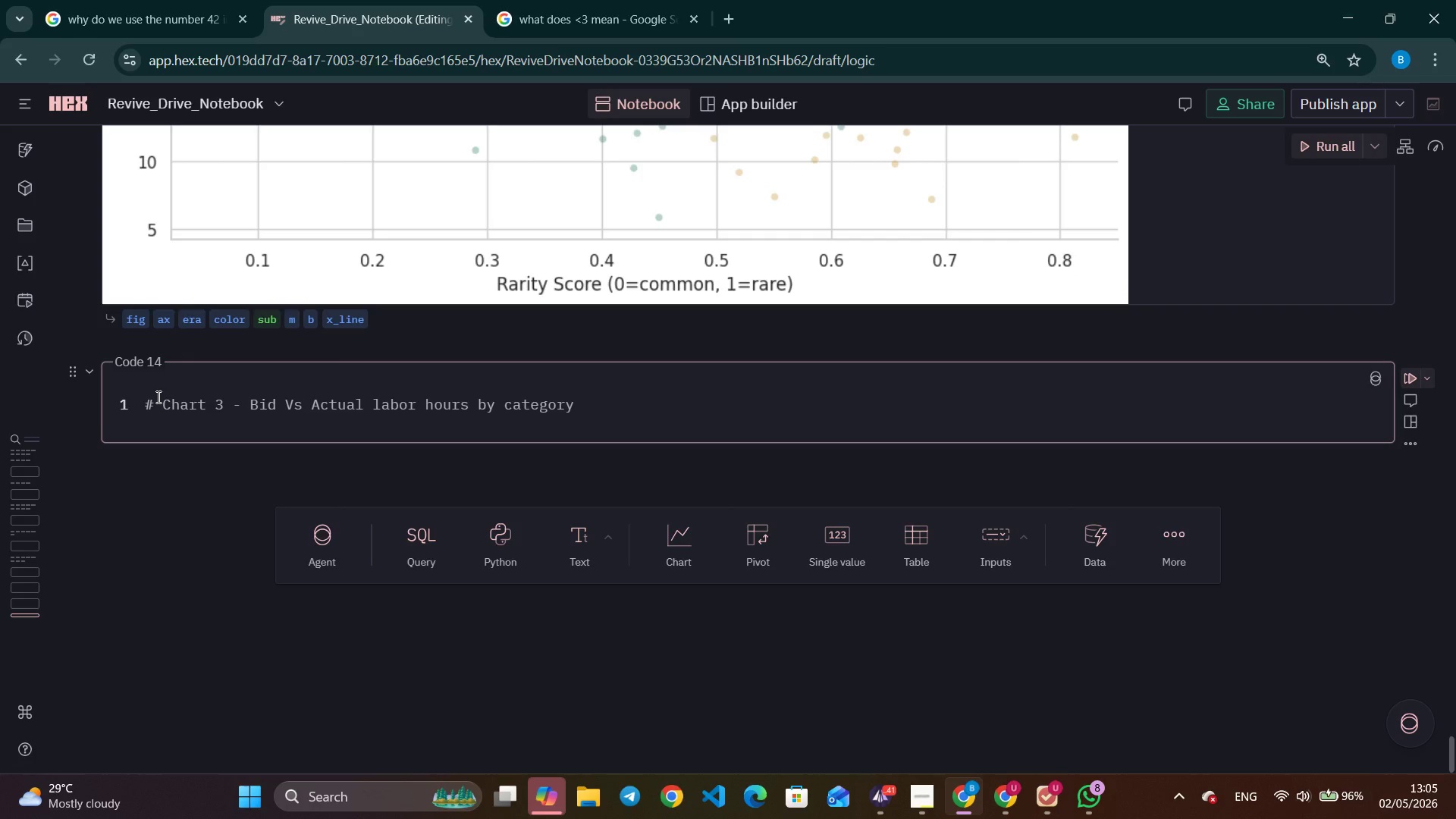 
key(Enter)
 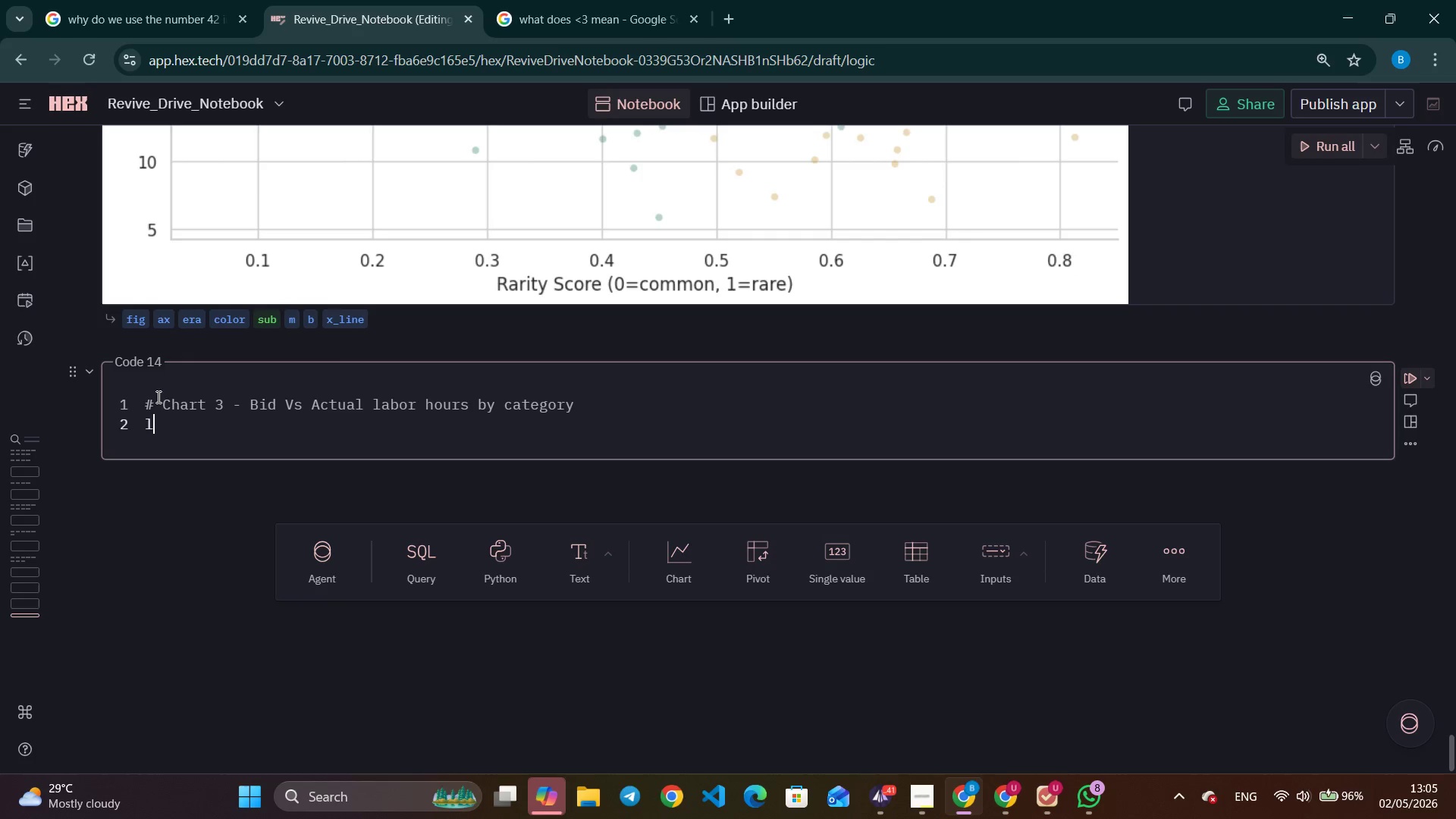 
type(labot)
key(Backspace)
type(r_comp = df.groupby('res)
key(Backspace)
key(Backspace)
key(Backspace)
type(RestorationCategory)
 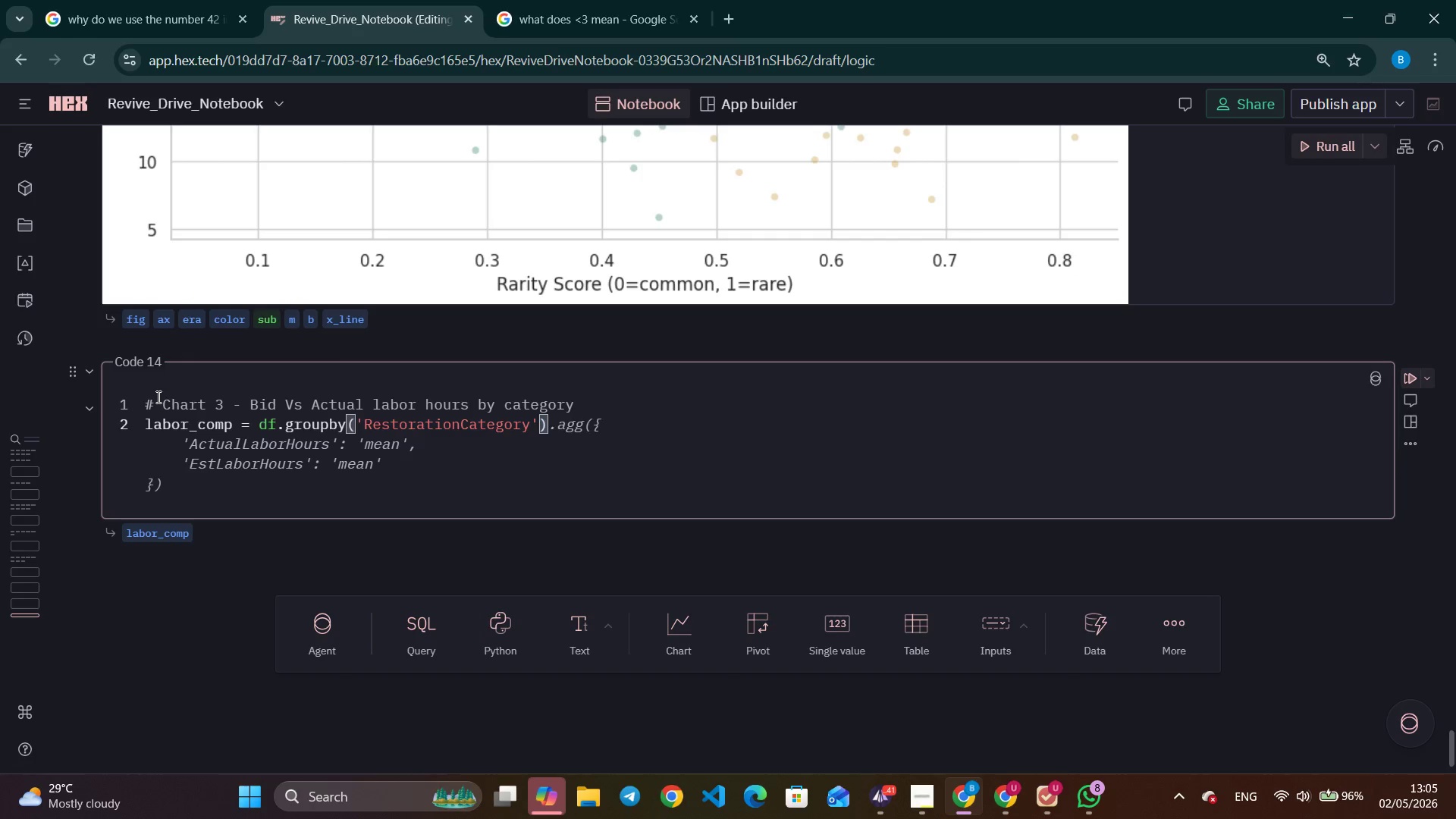 
key(ArrowRight)
 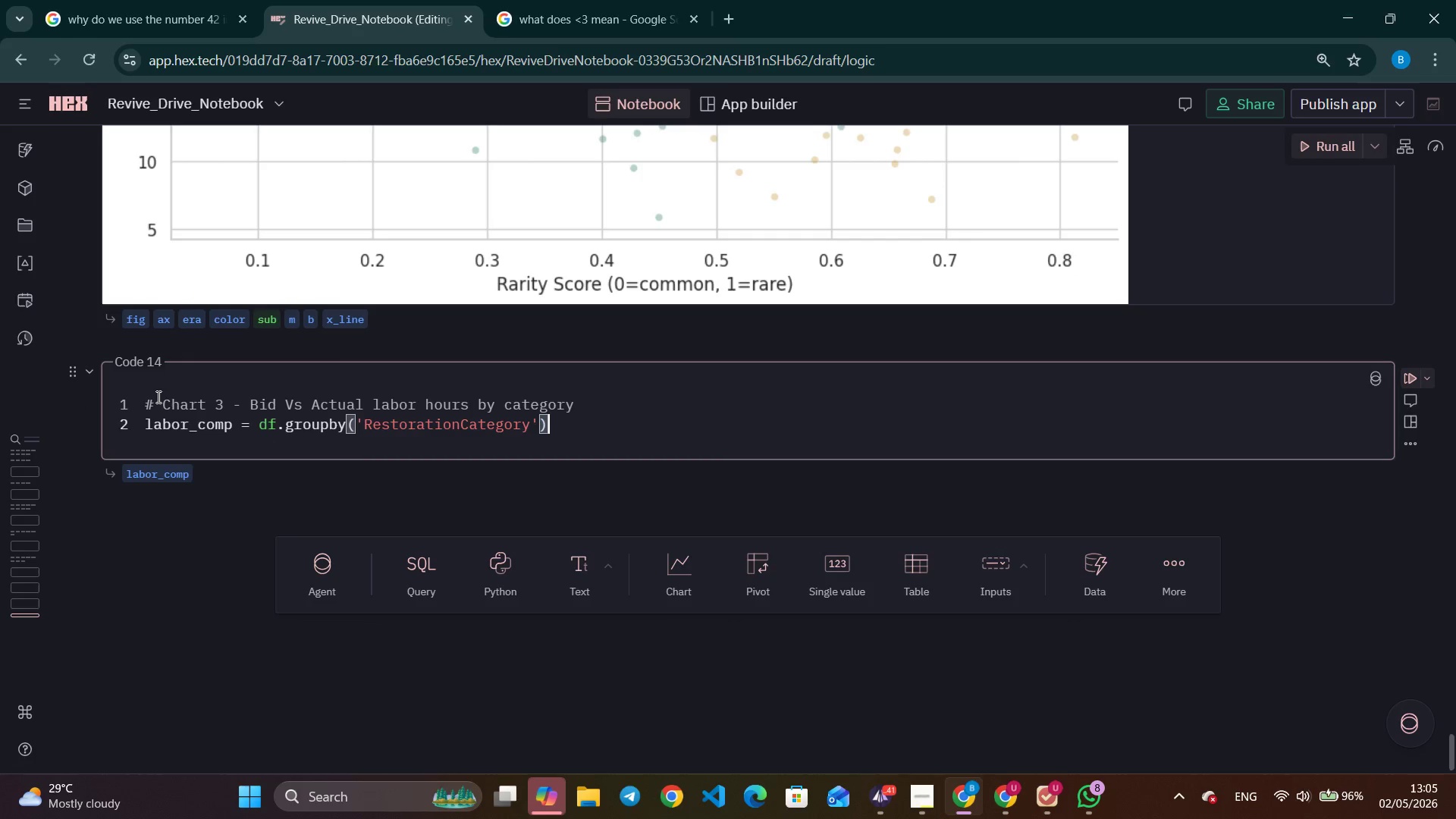 
key(ArrowRight)
 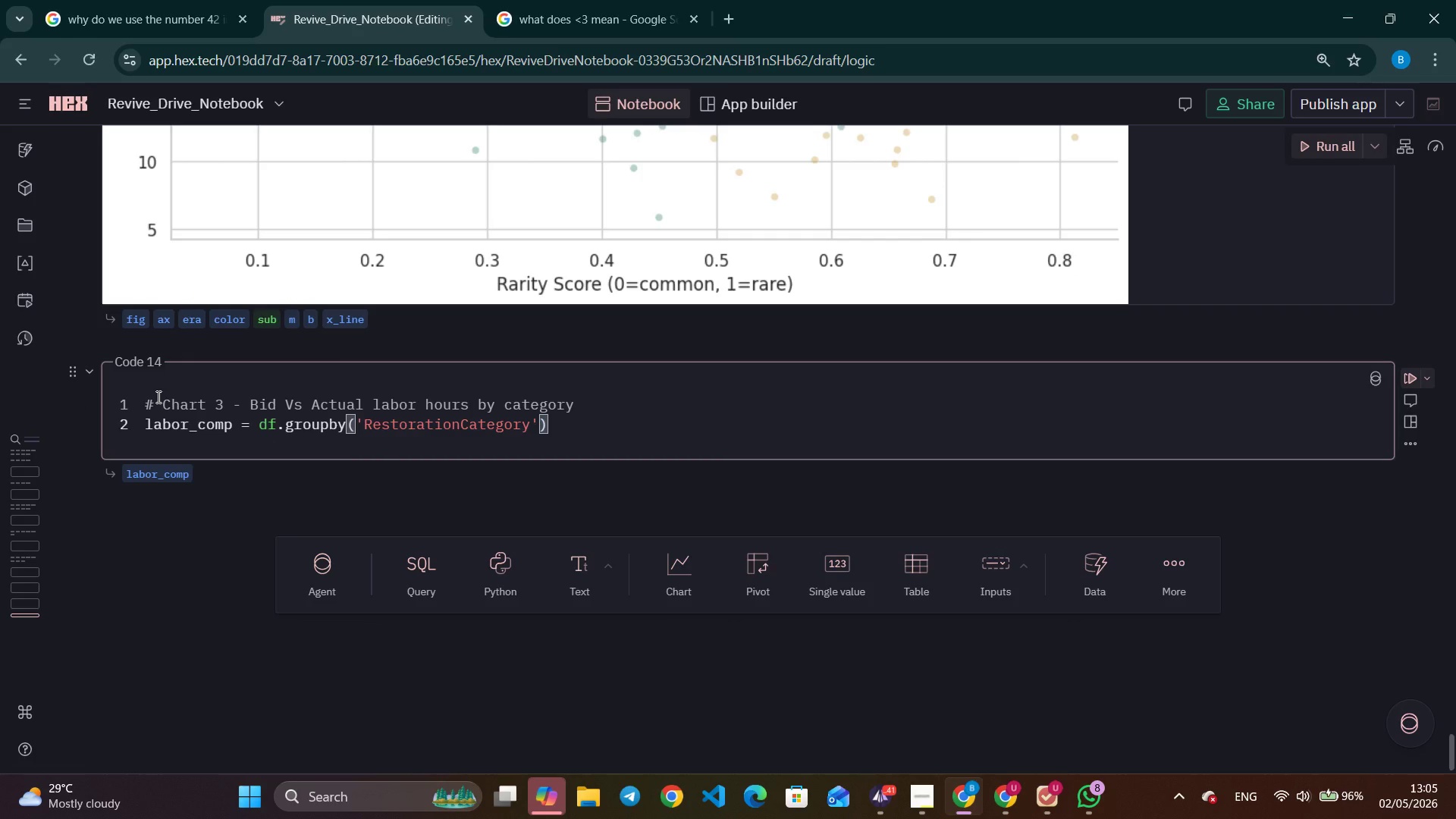 
type(.aggg)
key(Backspace)
type(()
 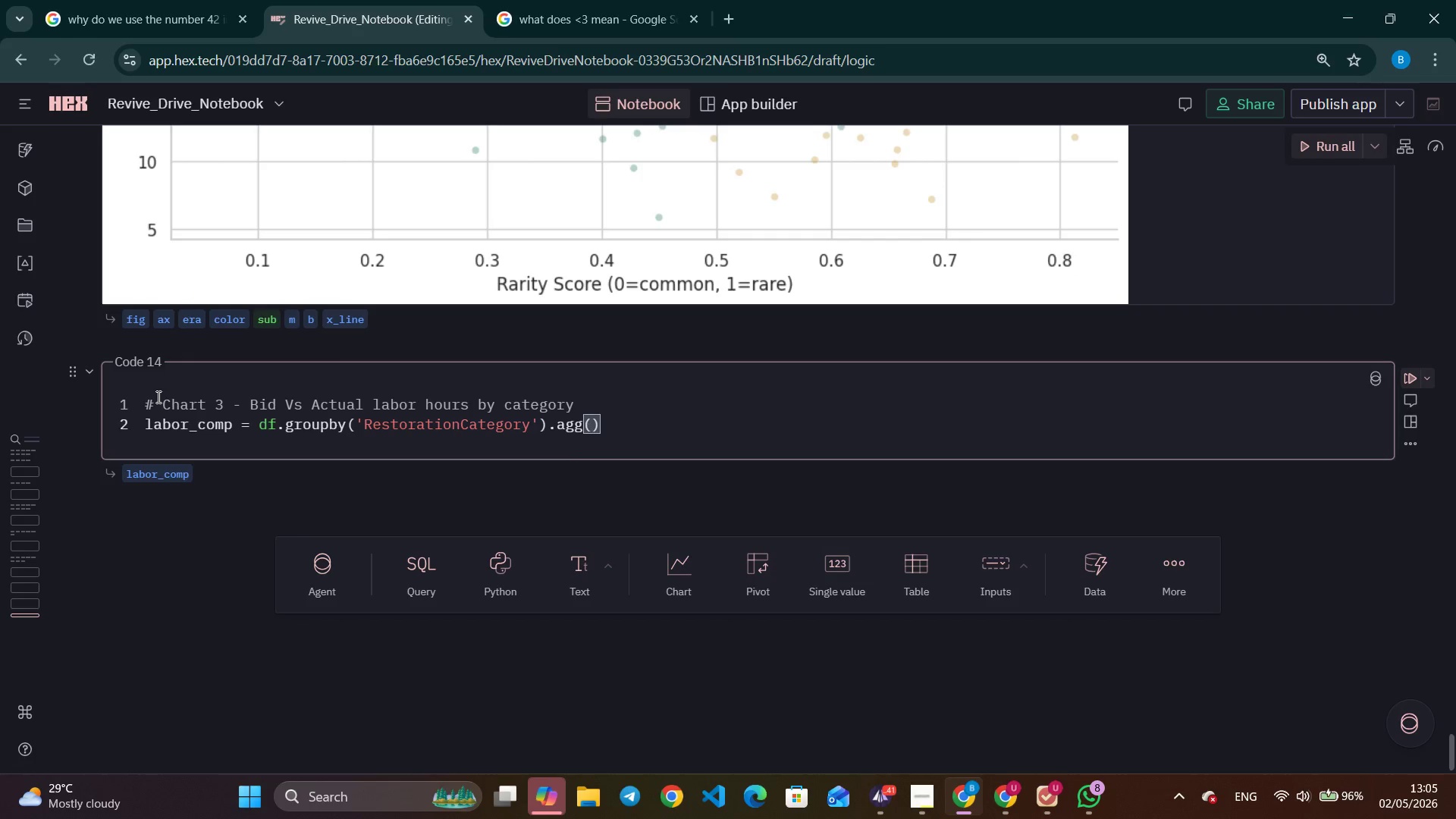 
key(Enter)
 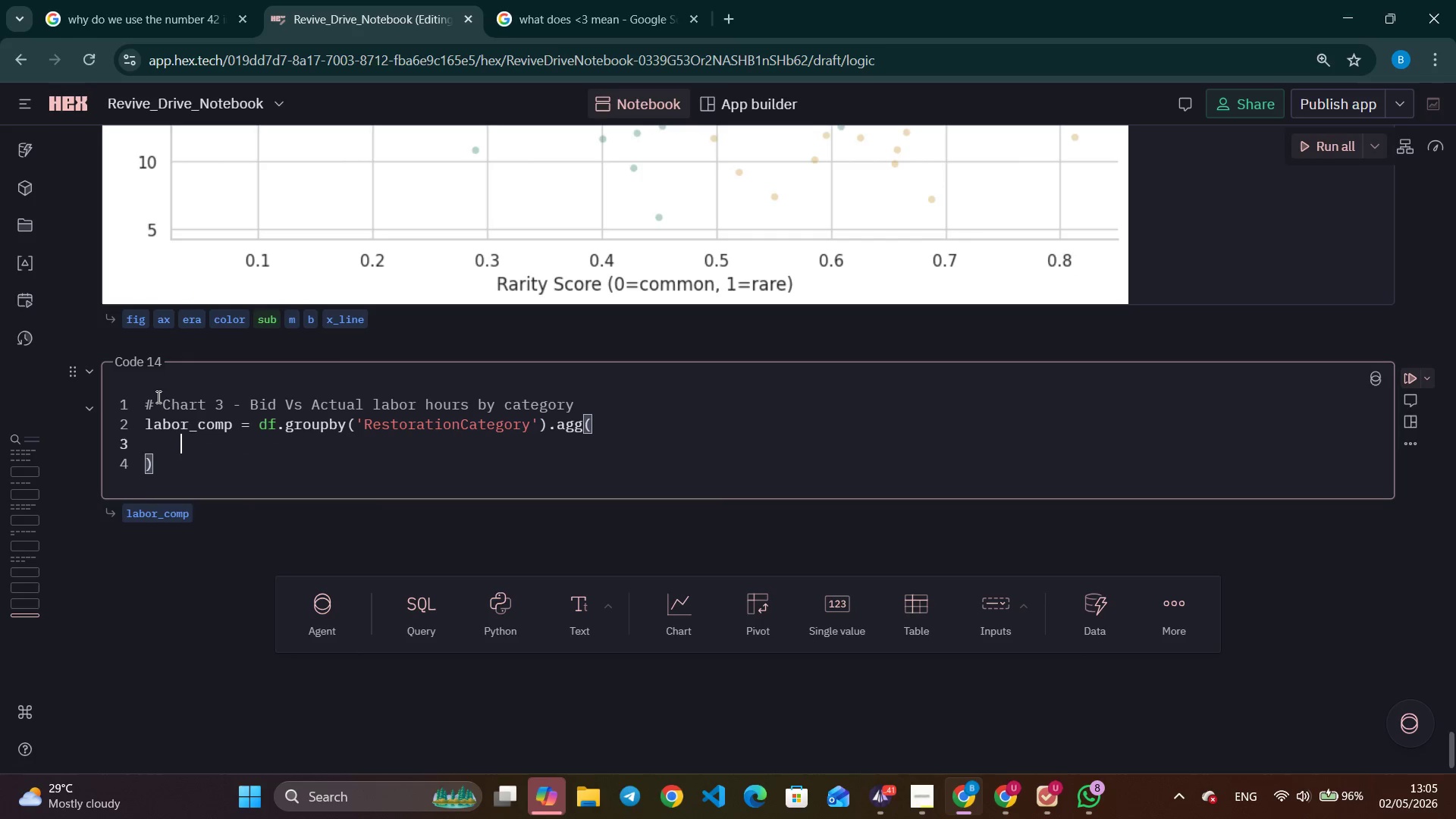 
type(ab)
key(Backspace)
key(Backspace)
type(AvgEstLabor = ('E)
 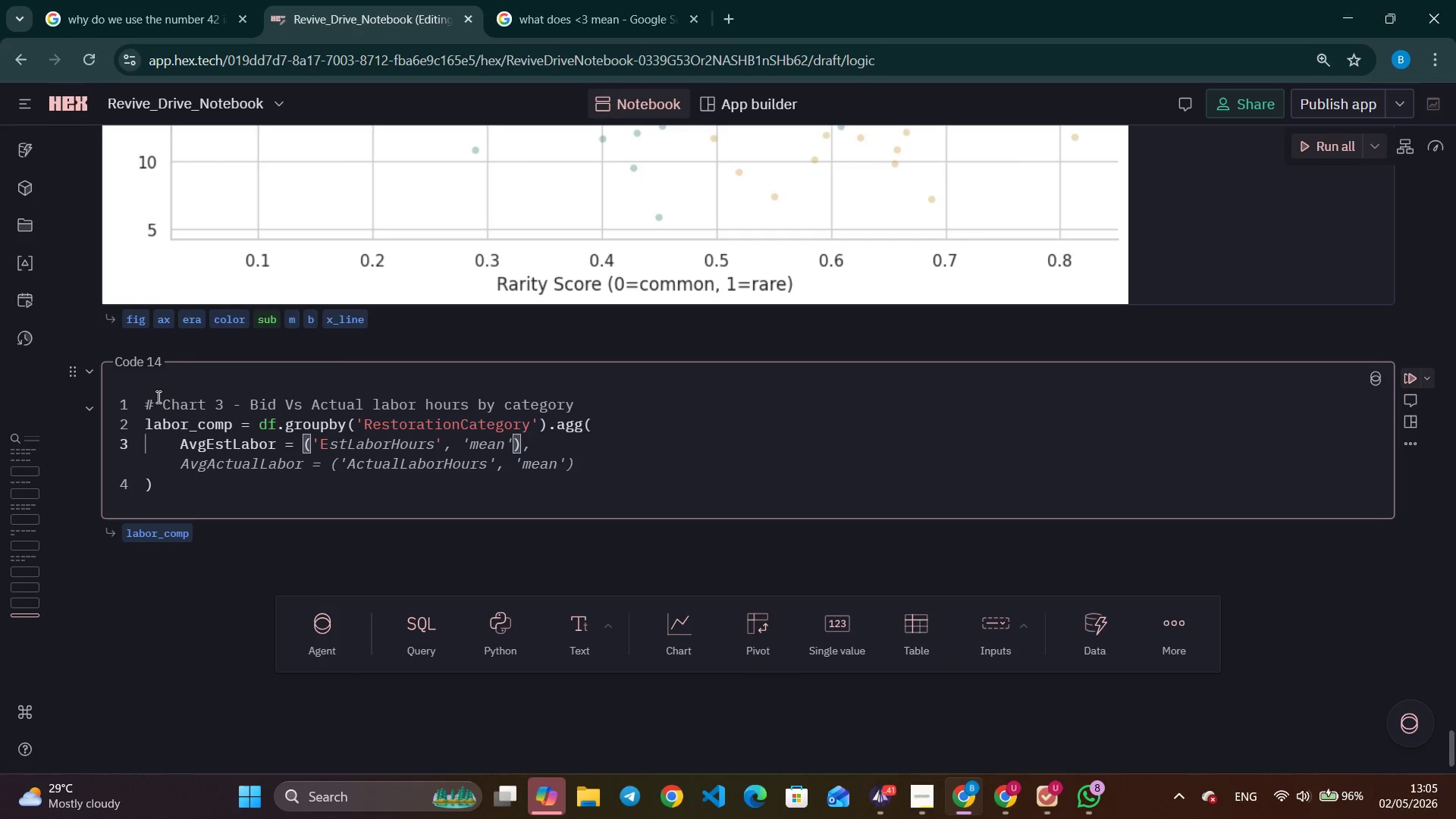 
key(Tab)
 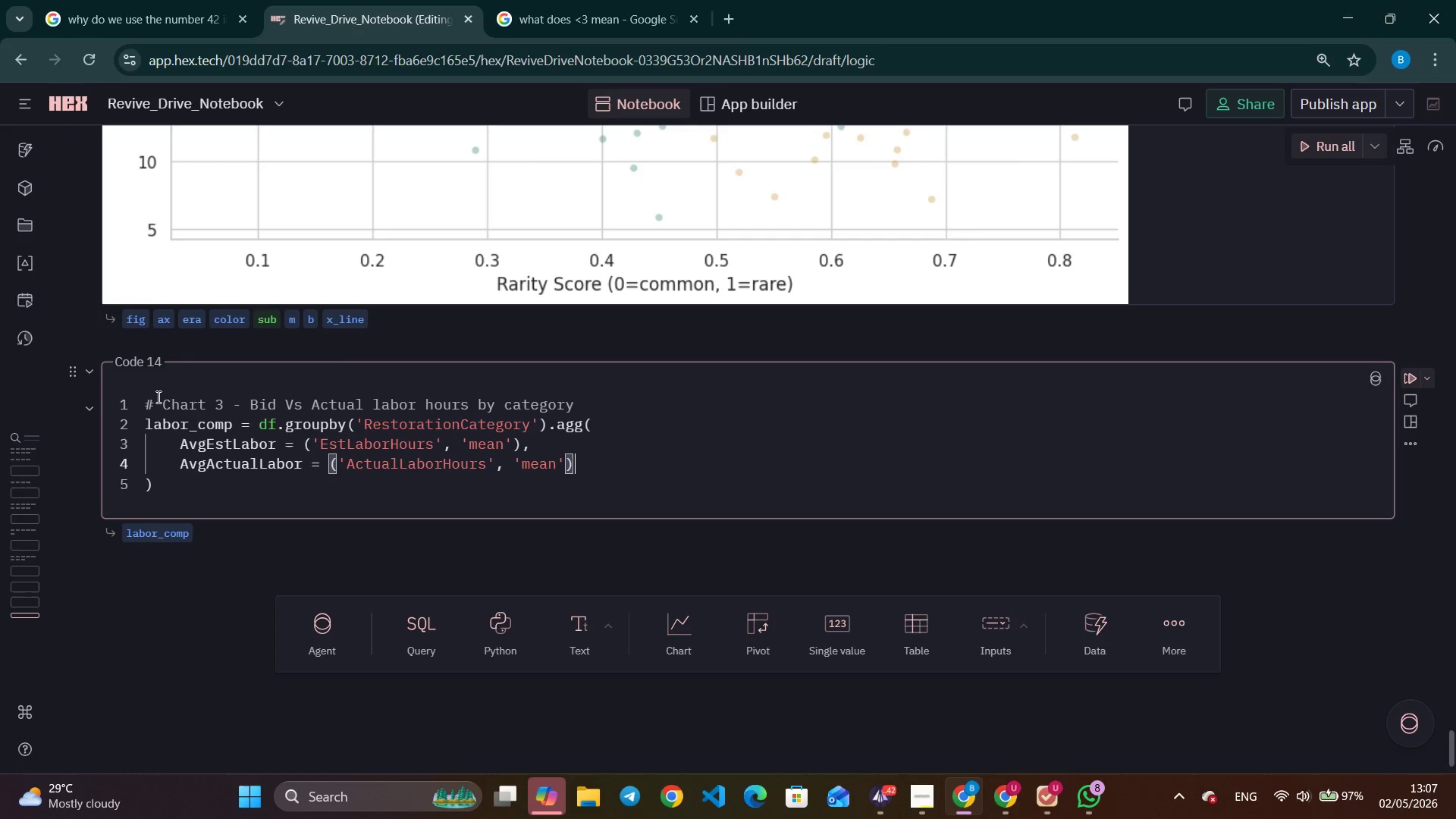 
wait(111.84)
 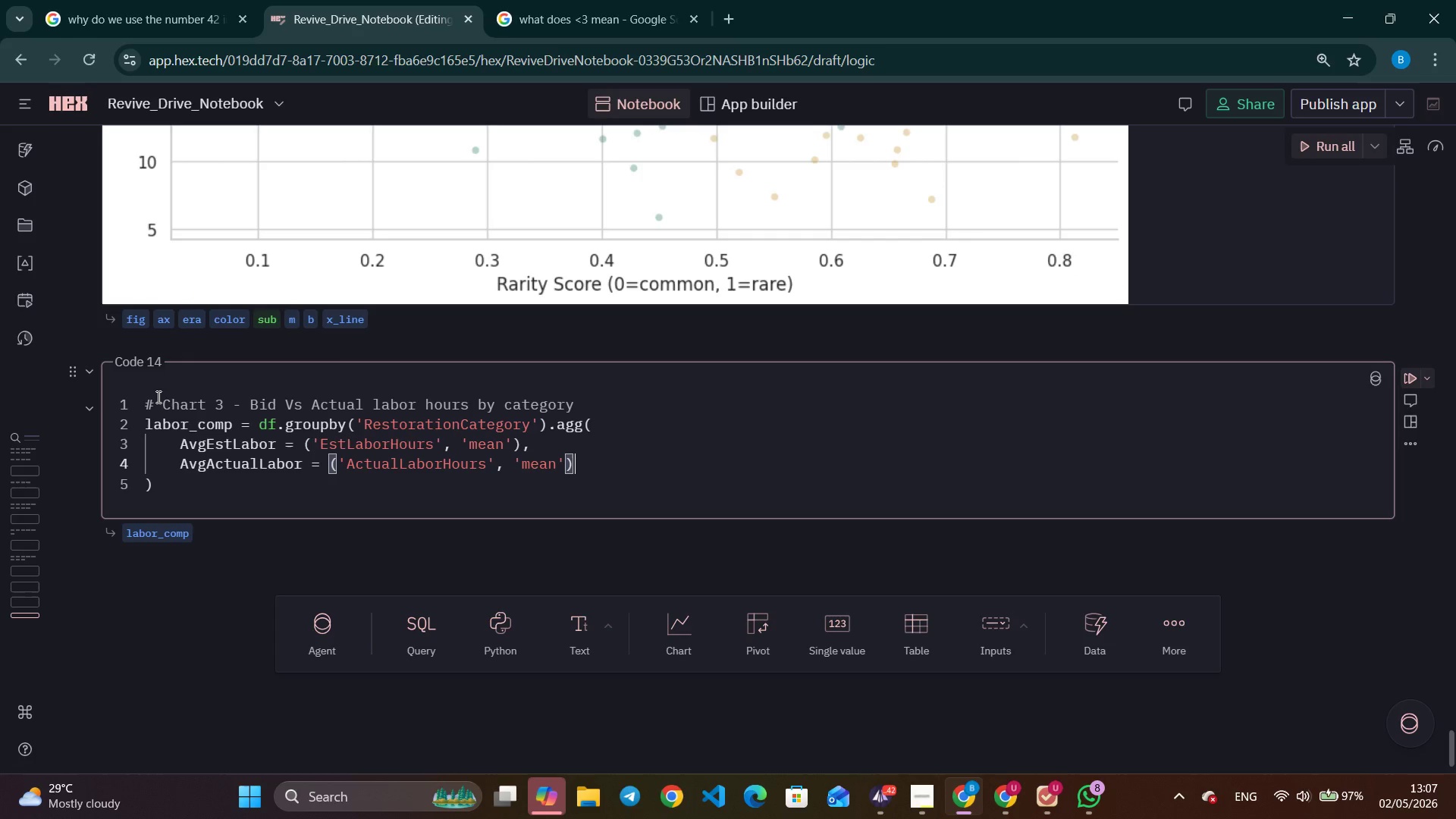 
scroll: coordinate [157, 397], scroll_direction: down, amount: 3.0
 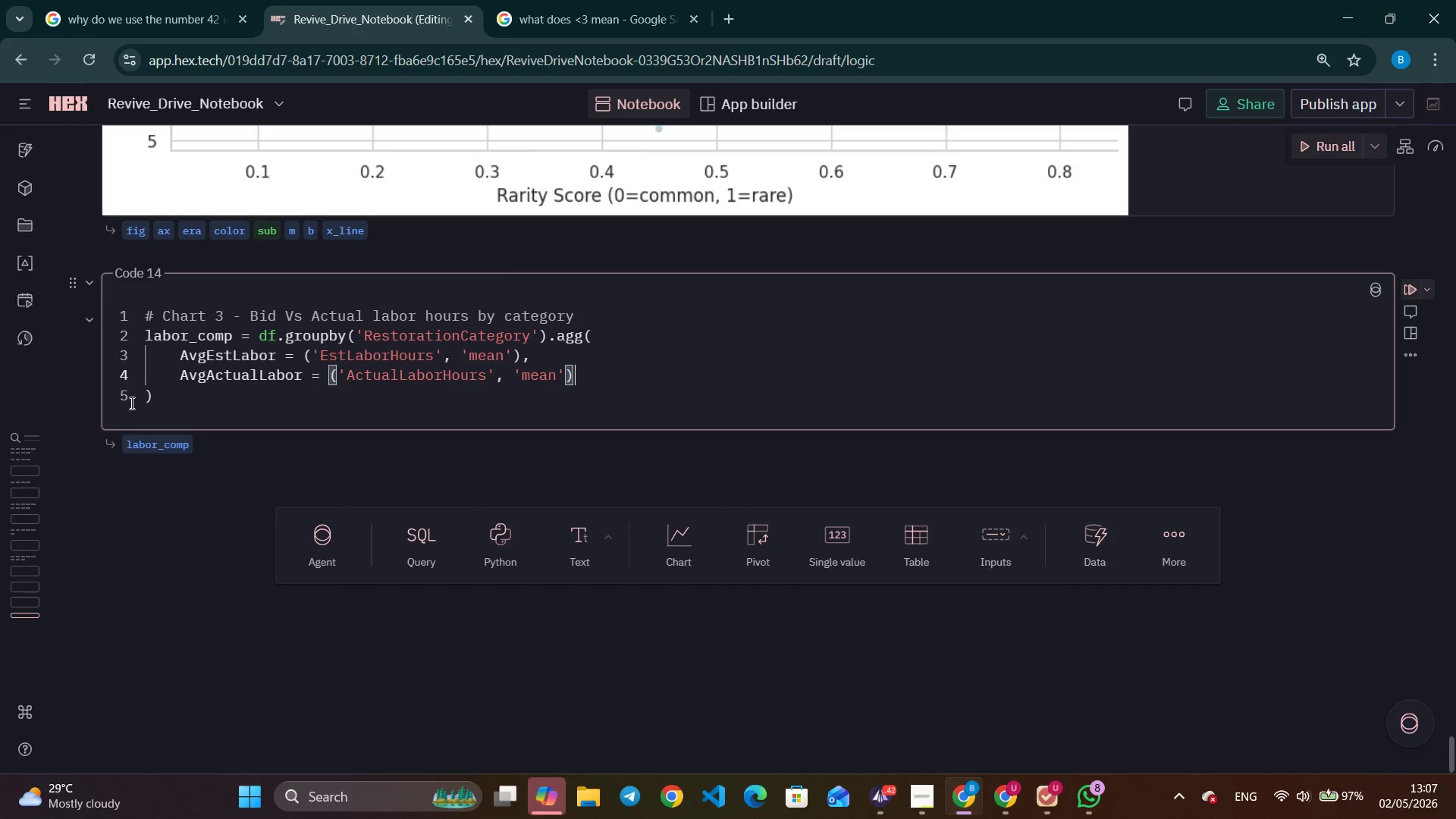 
scroll: coordinate [84, 394], scroll_direction: up, amount: 1.0
 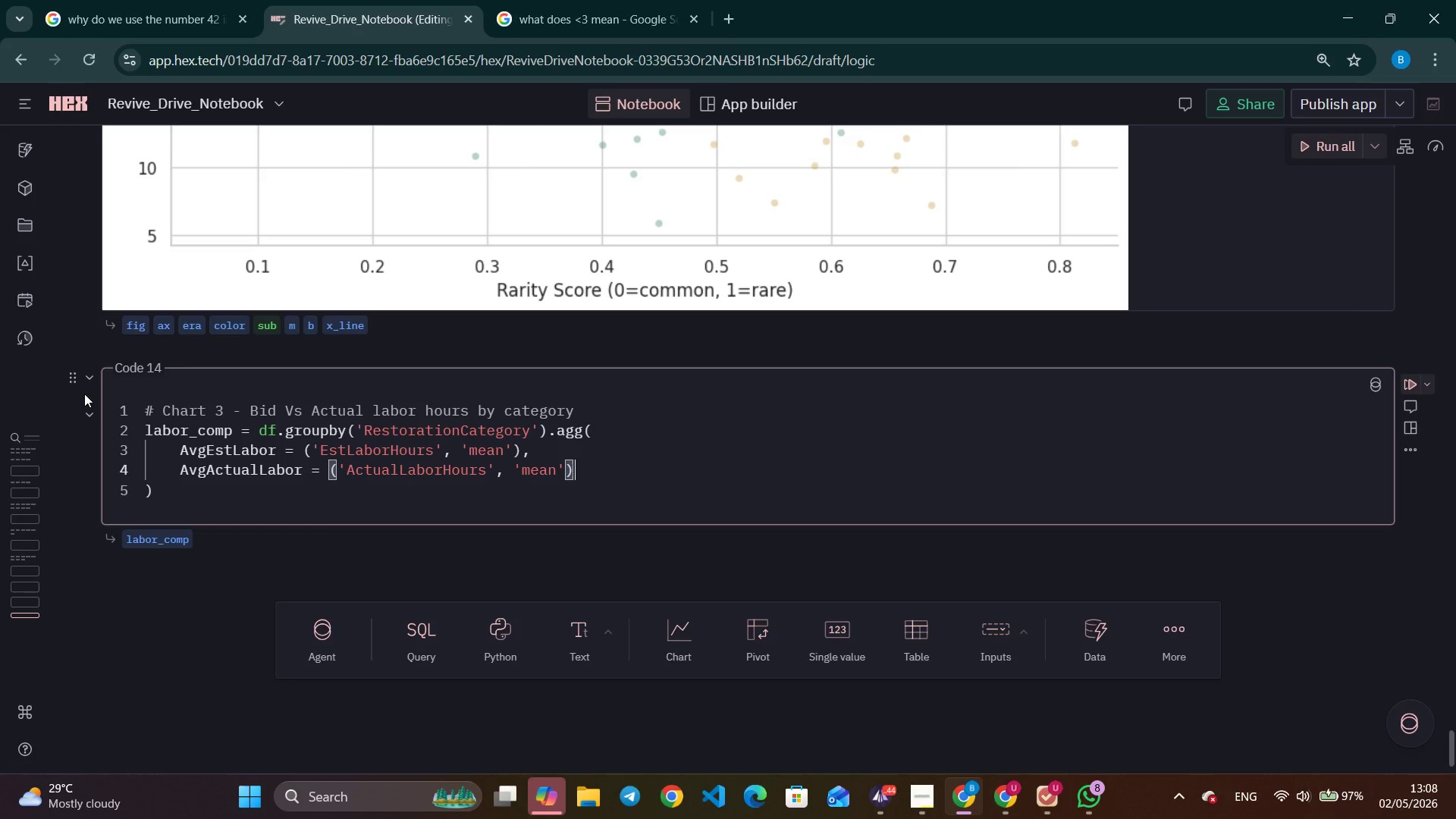 
wait(51.32)
 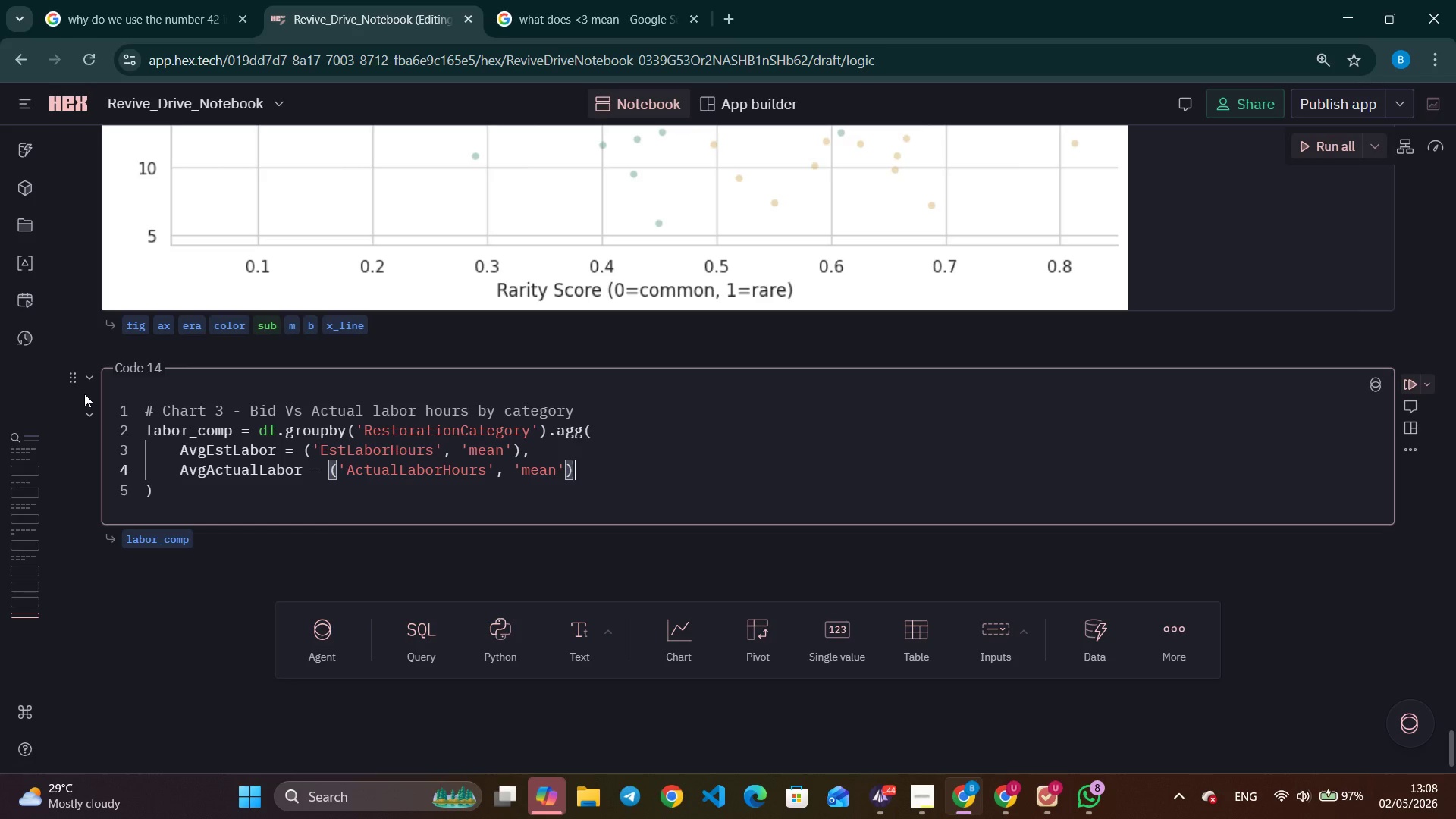 
type(jhukjkjk)
 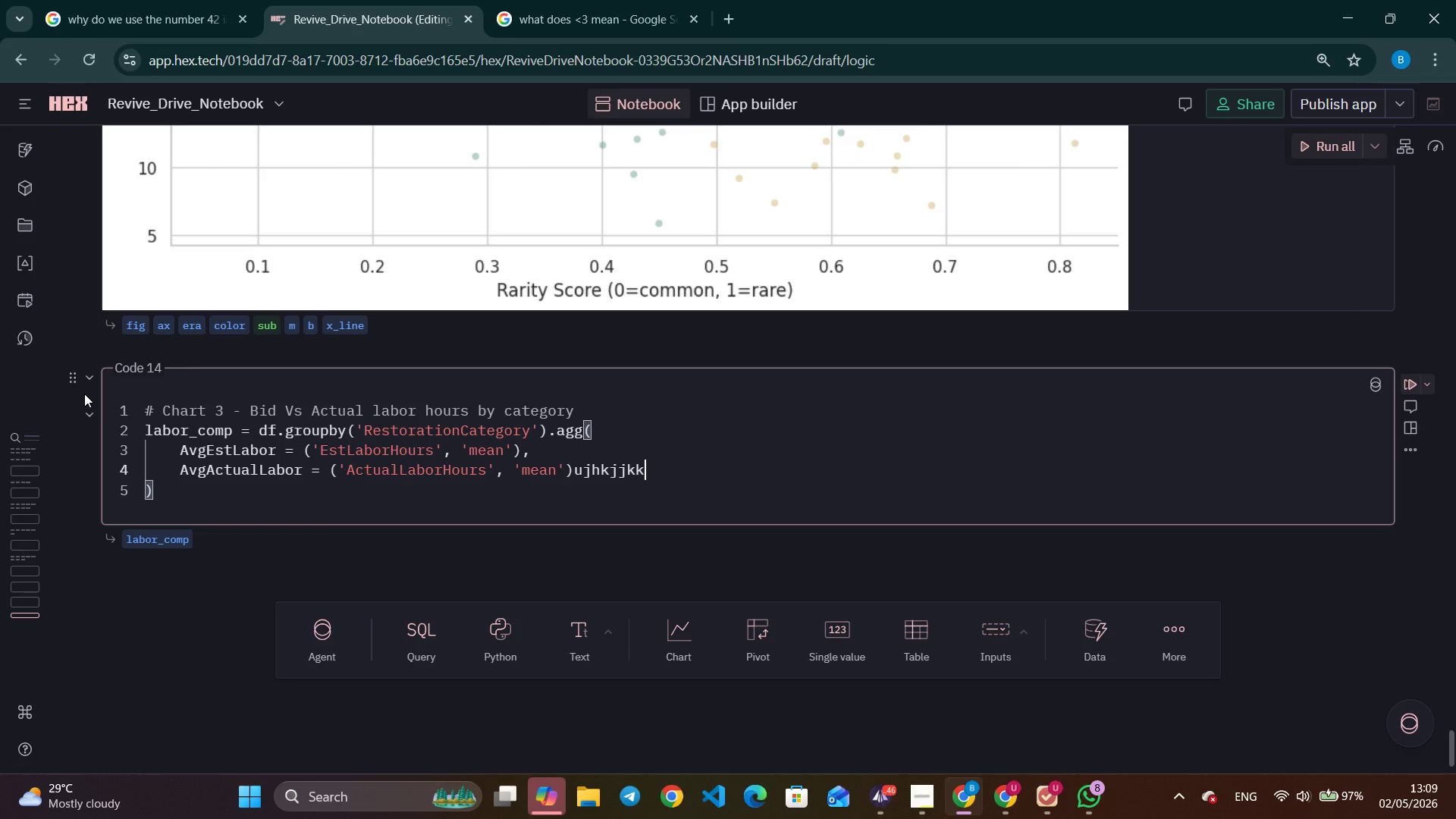 
wait(25.31)
 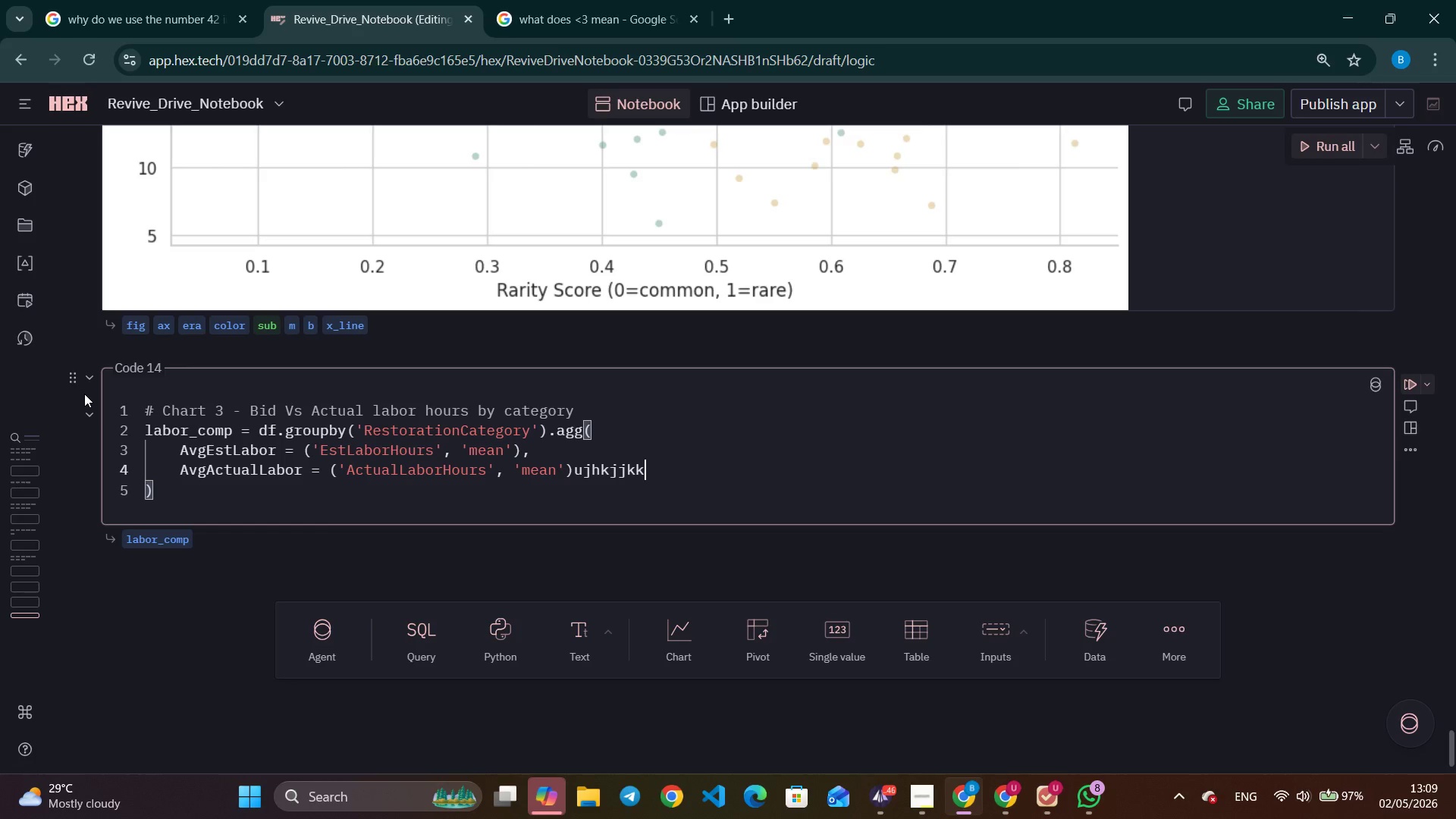 
left_click([617, 12])
 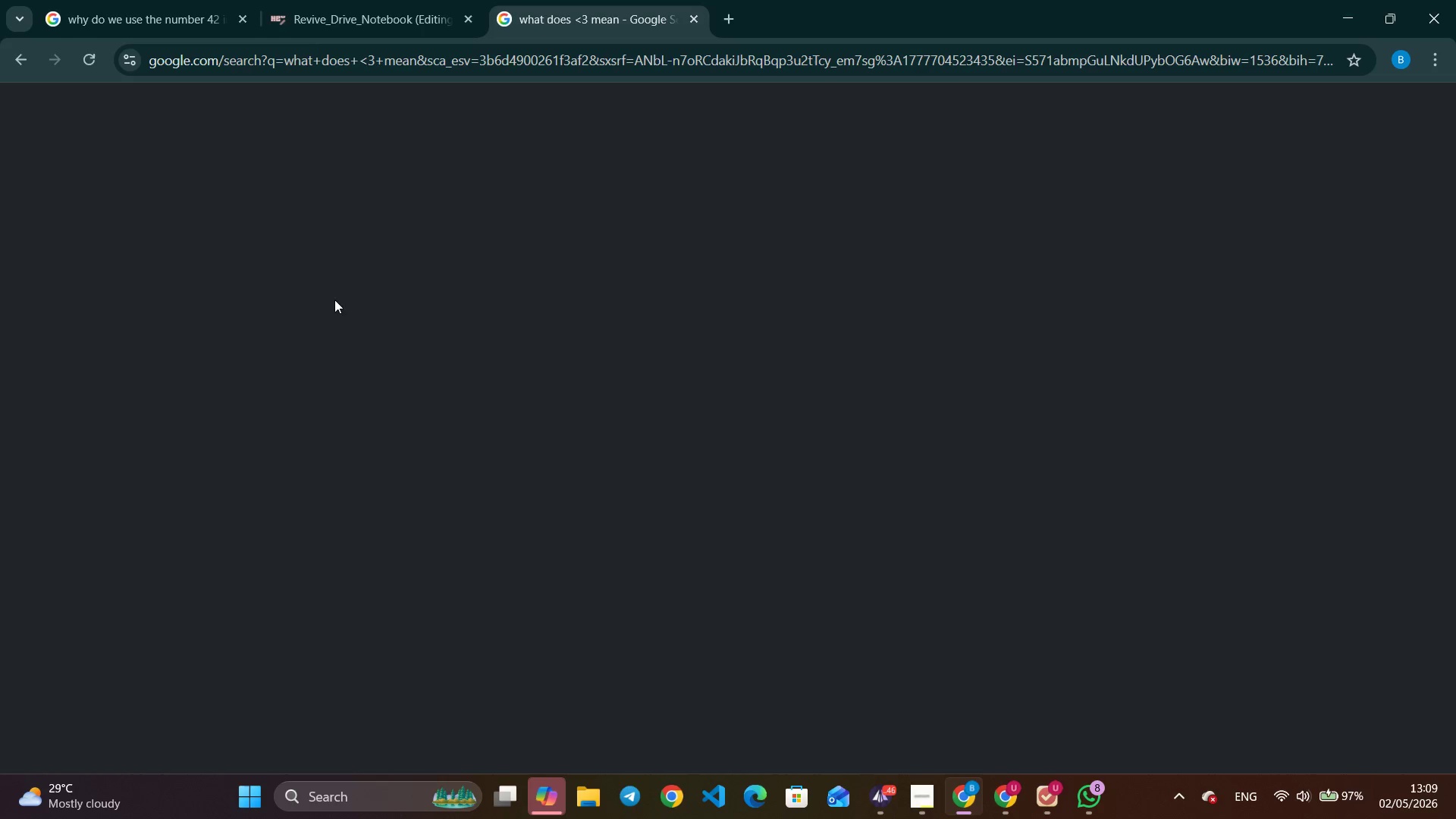 
left_click([366, 0])
 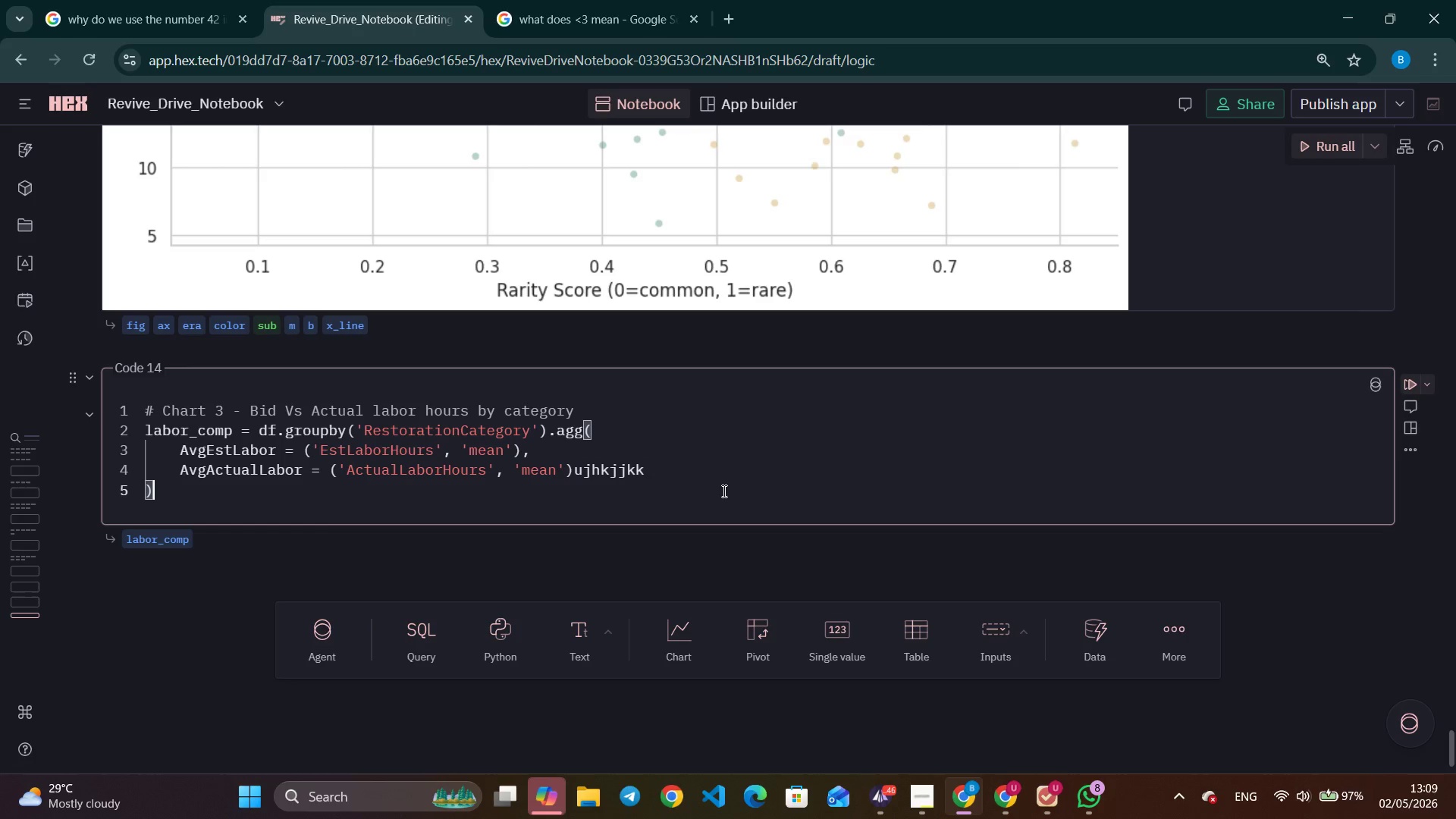 
double_click([710, 476])
 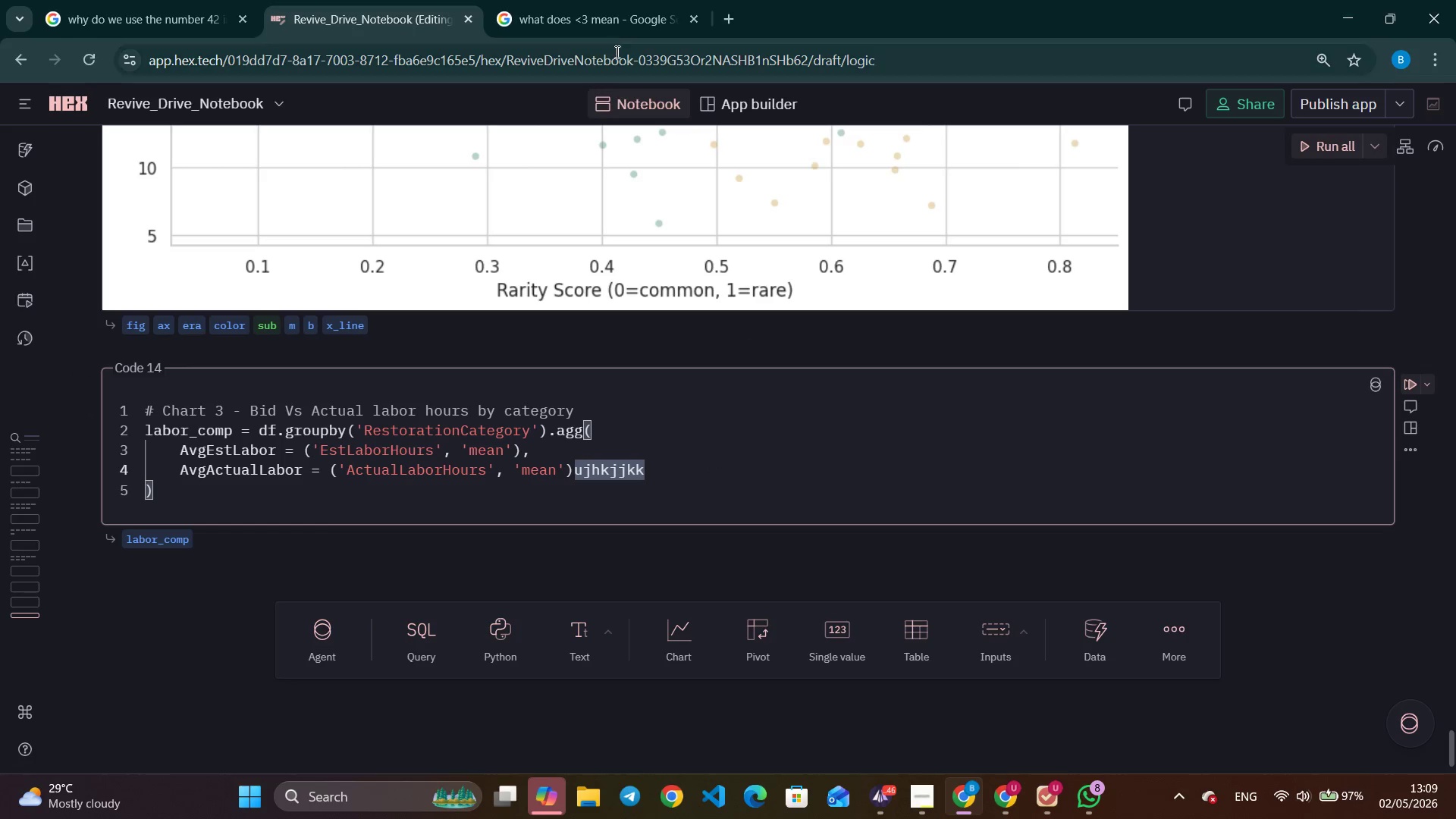 
left_click([622, 20])
 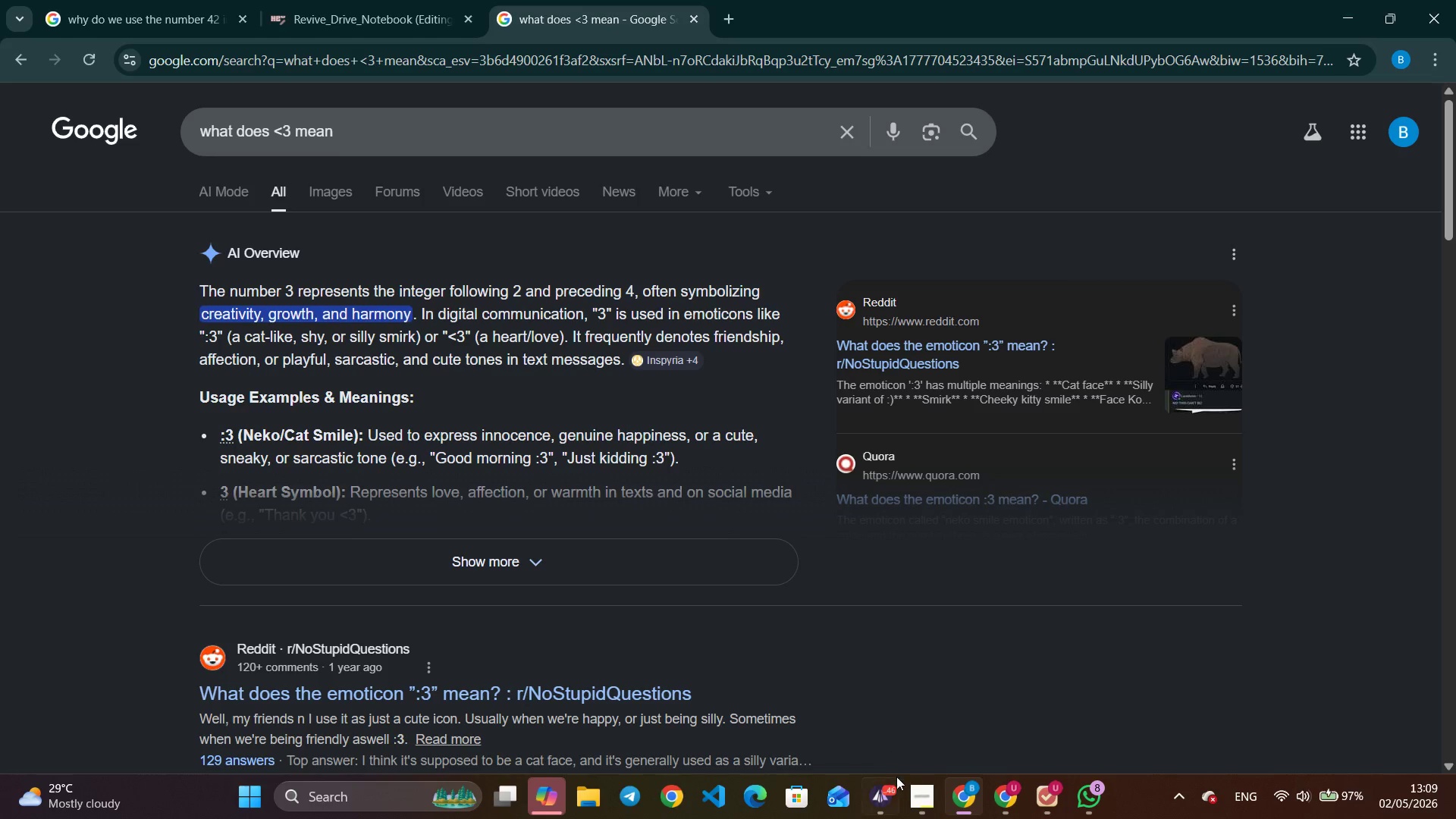 
left_click([933, 803])